 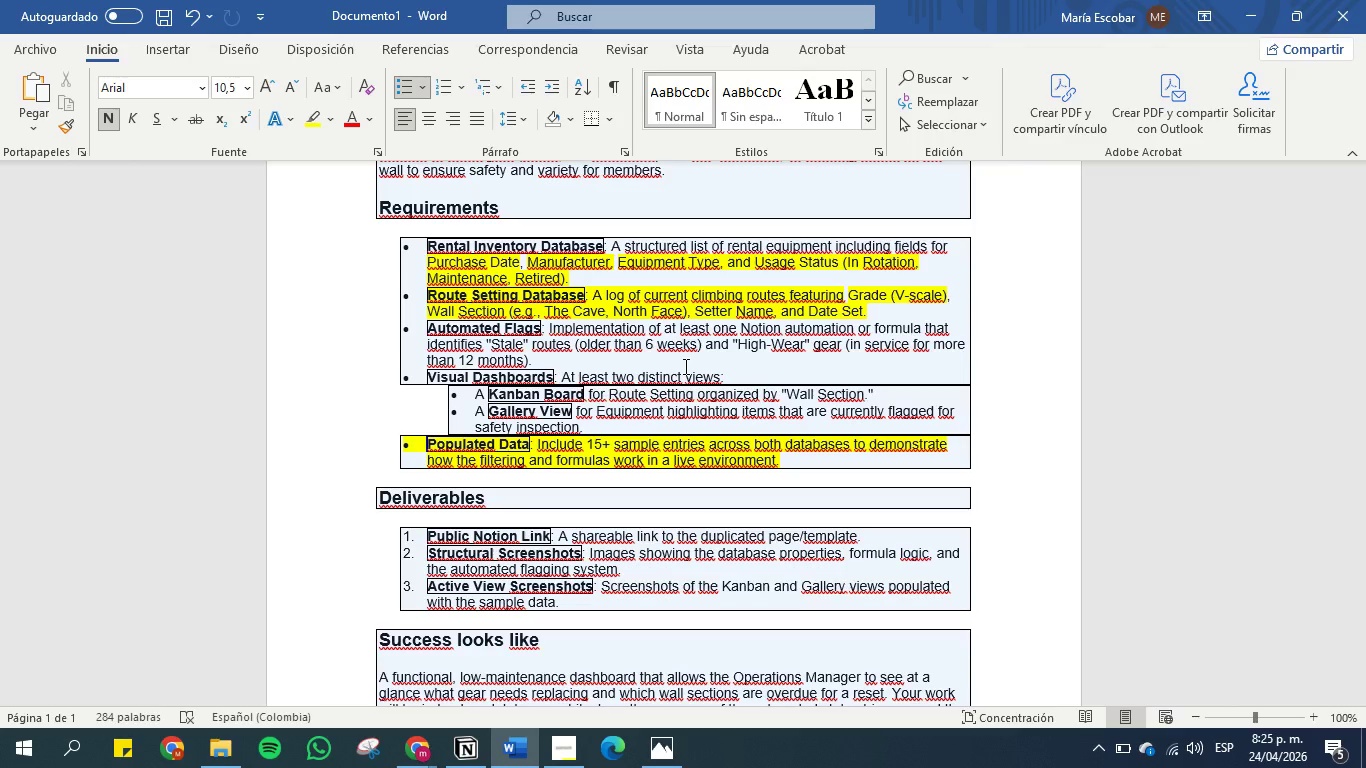 
scroll: coordinate [731, 327], scroll_direction: down, amount: 1.0
 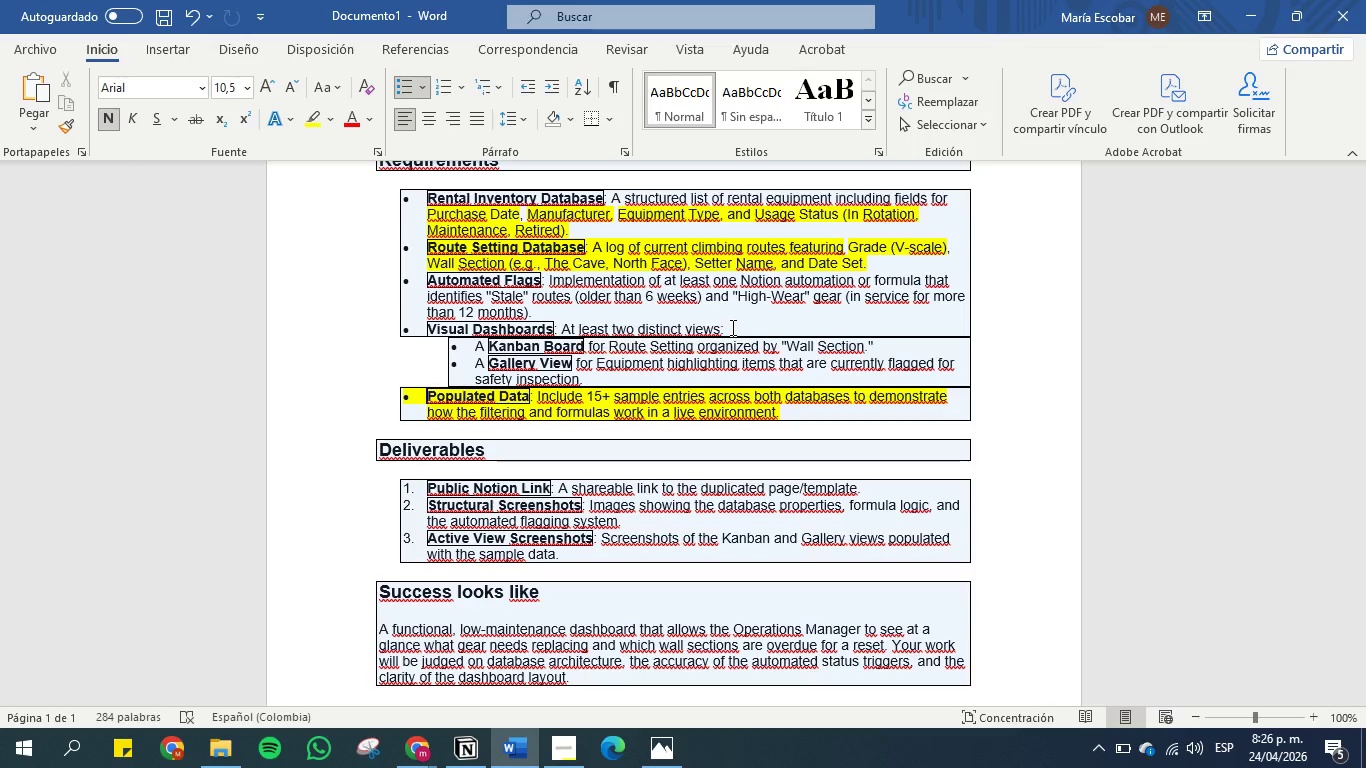 
wait(44.23)
 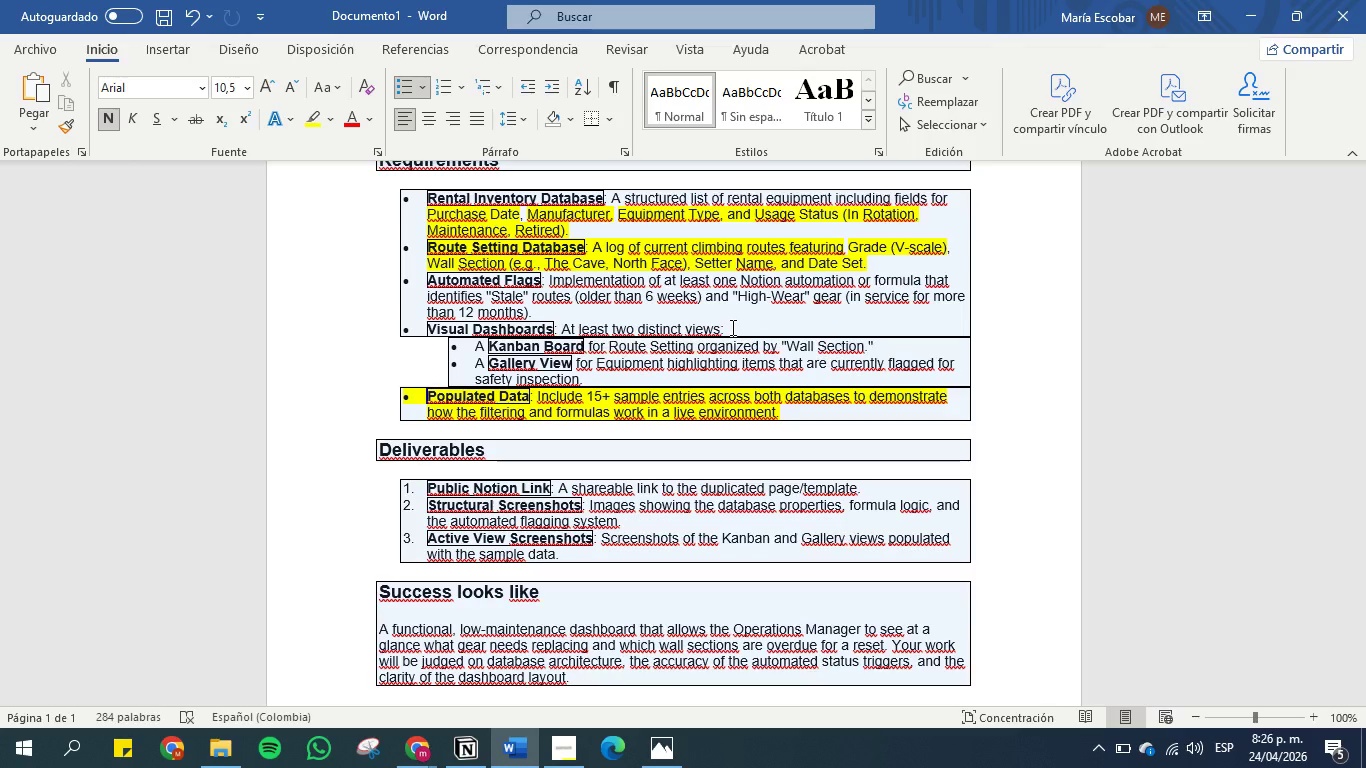 
scroll: coordinate [720, 298], scroll_direction: up, amount: 1.0
 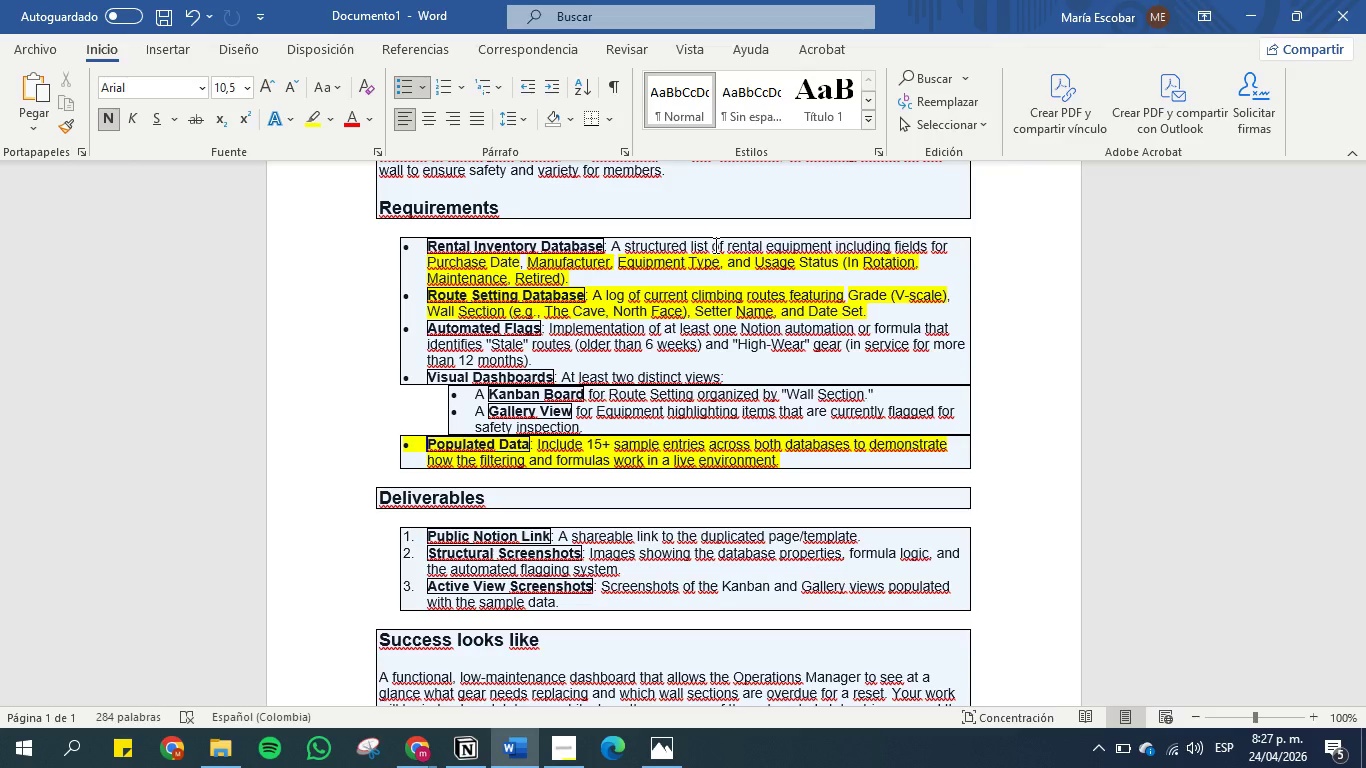 
wait(66.79)
 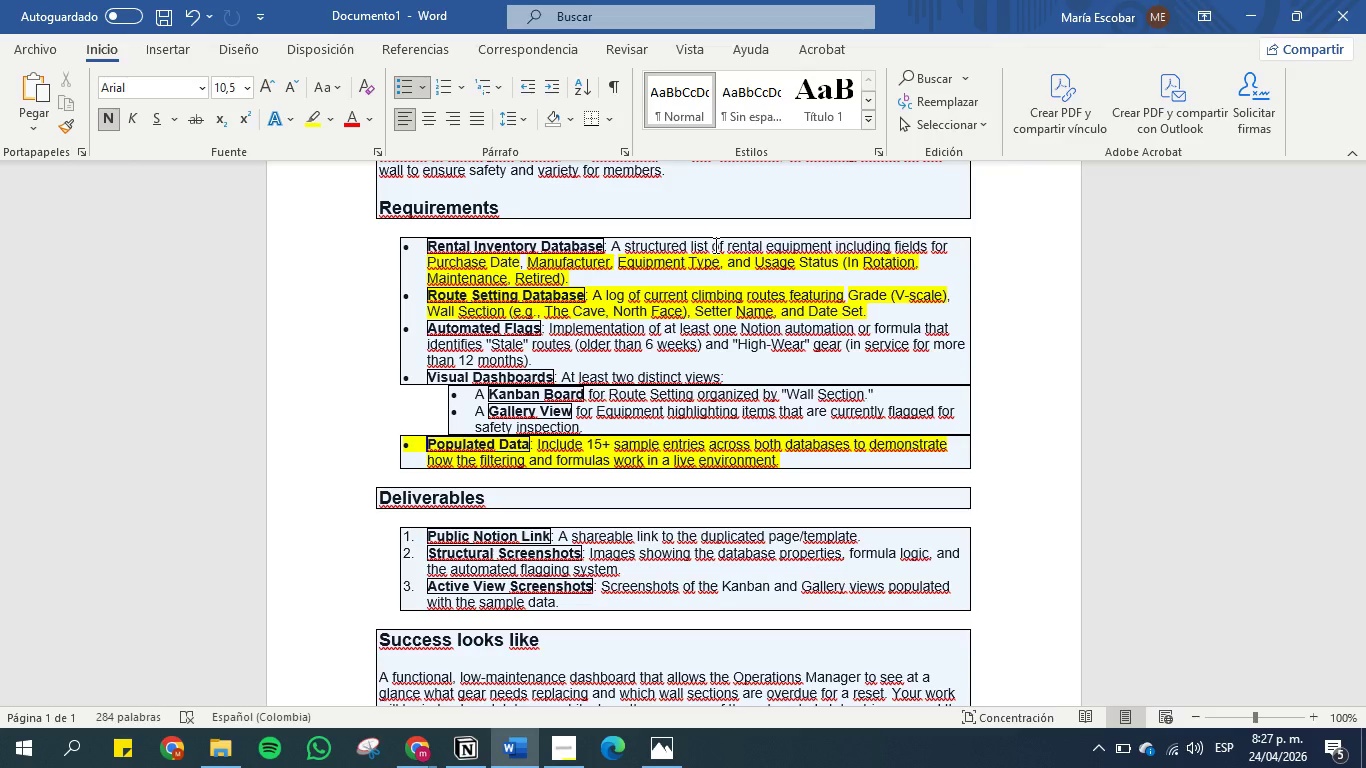 
scroll: coordinate [766, 429], scroll_direction: down, amount: 1.0
 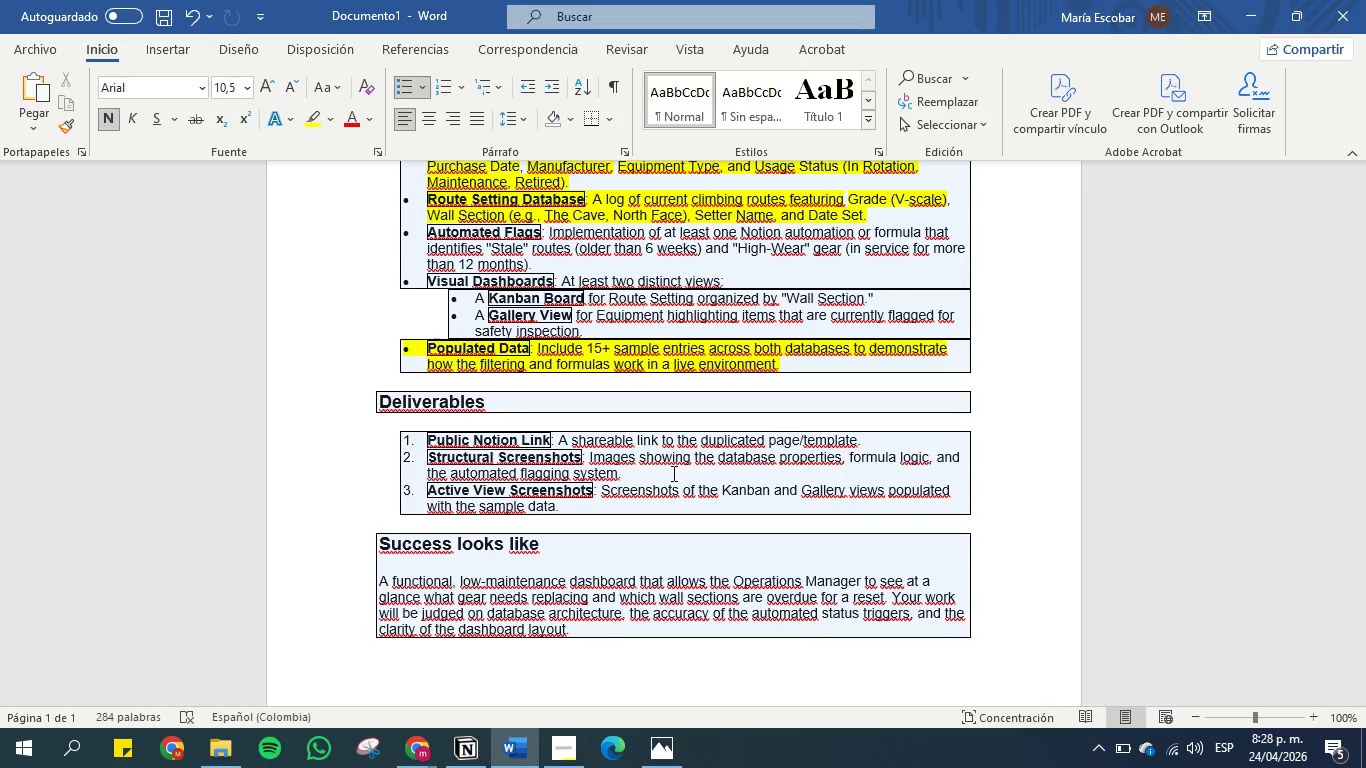 
wait(72.84)
 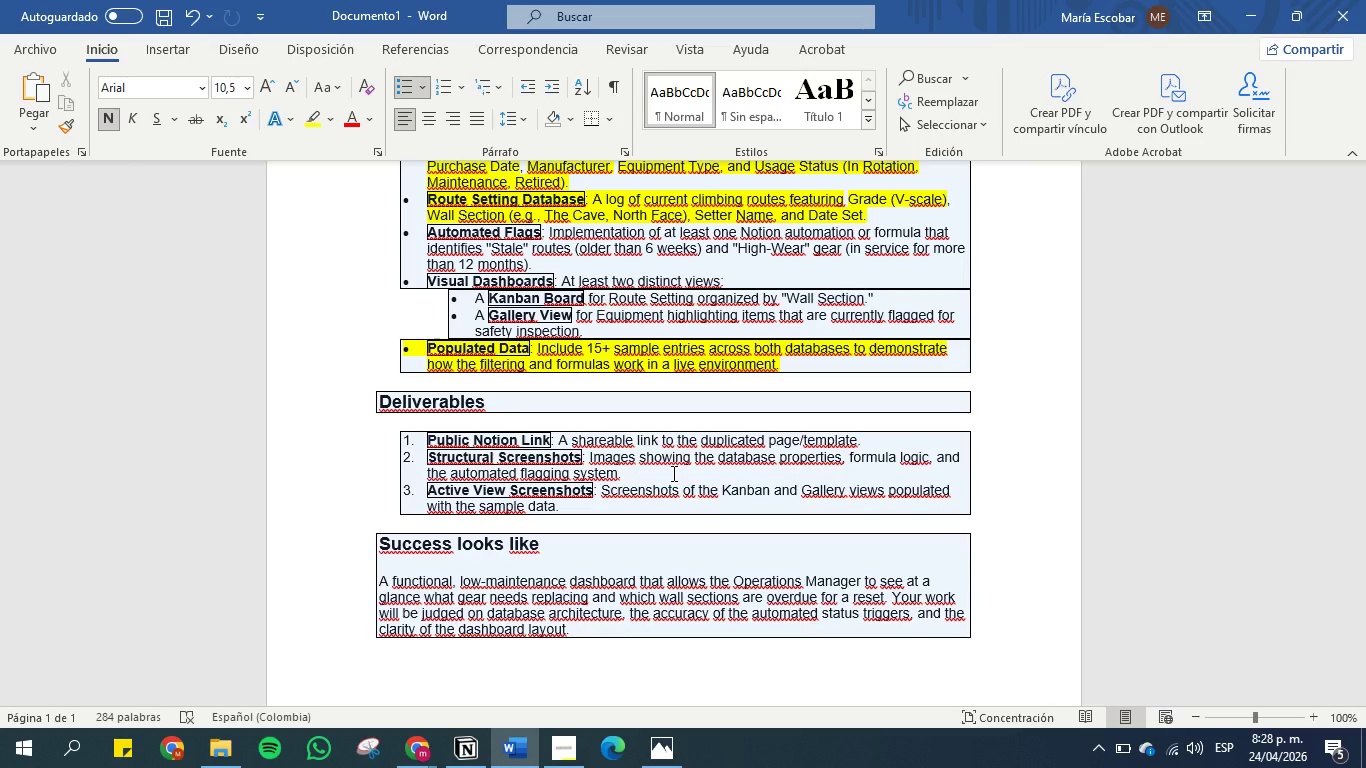 
scroll: coordinate [508, 468], scroll_direction: up, amount: 2.0
 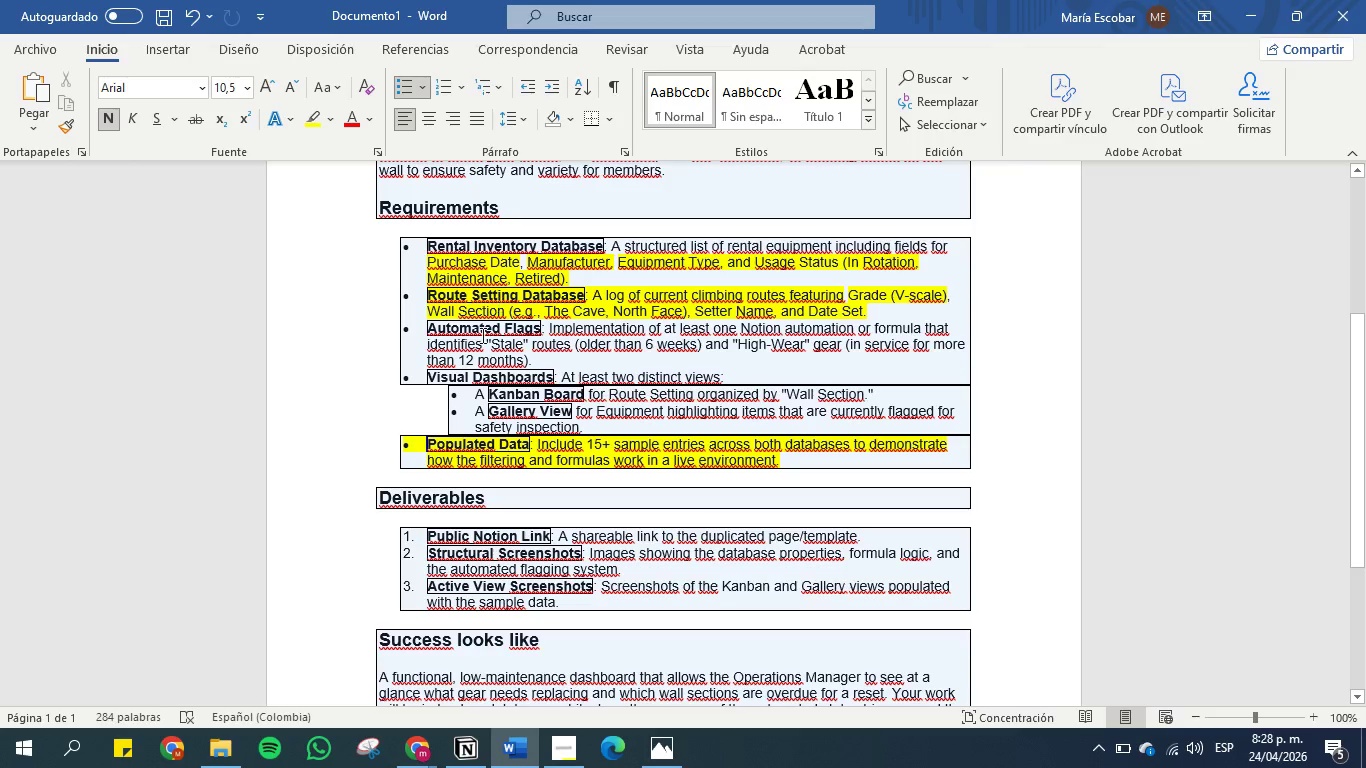 
wait(6.36)
 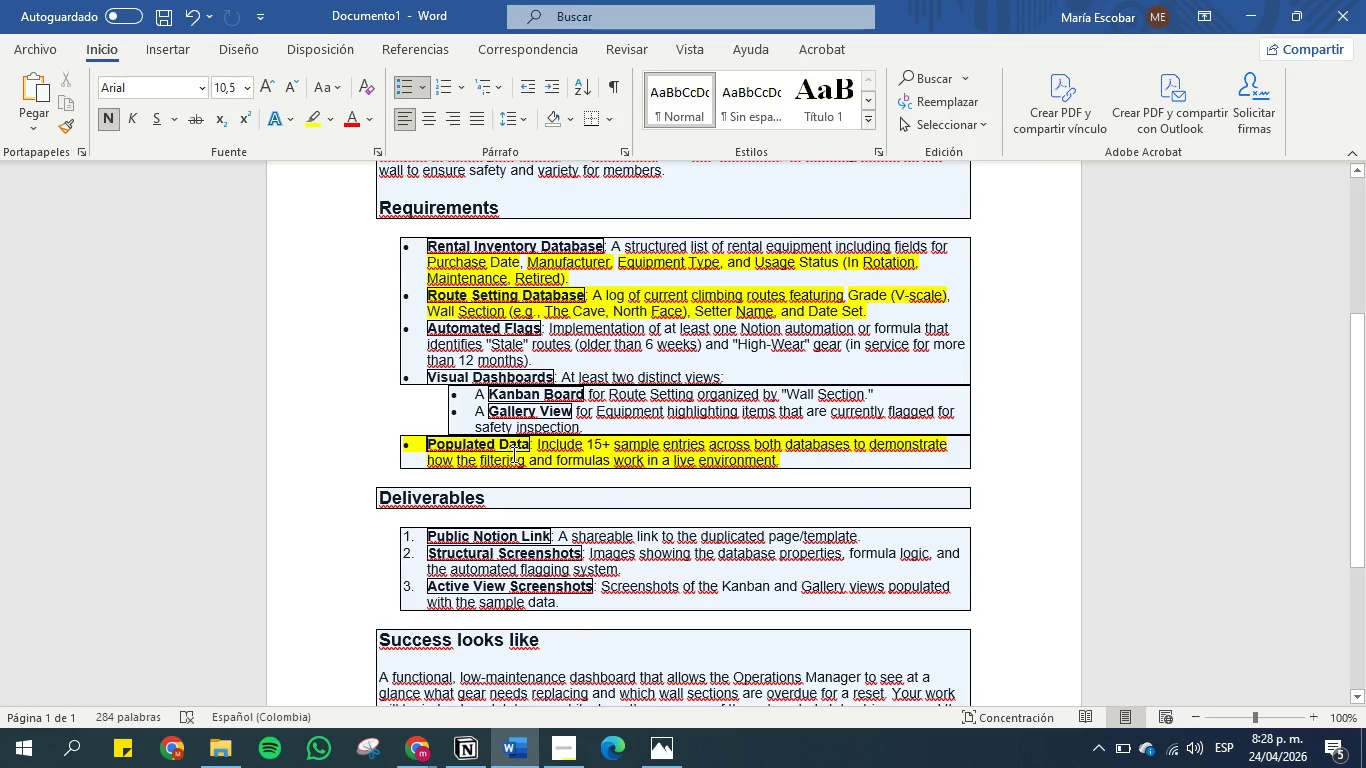 
left_click_drag(start_coordinate=[429, 324], to_coordinate=[527, 331])
 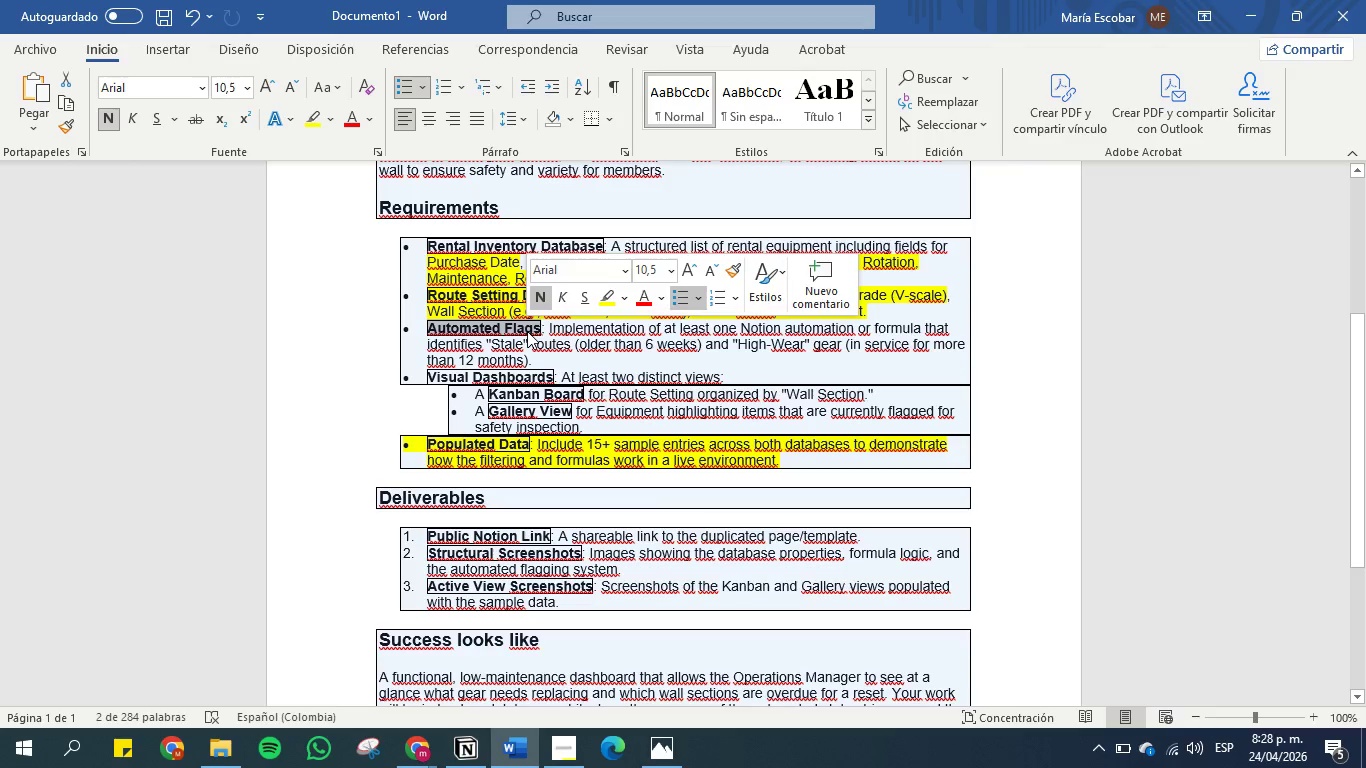 
key(Control+C)
 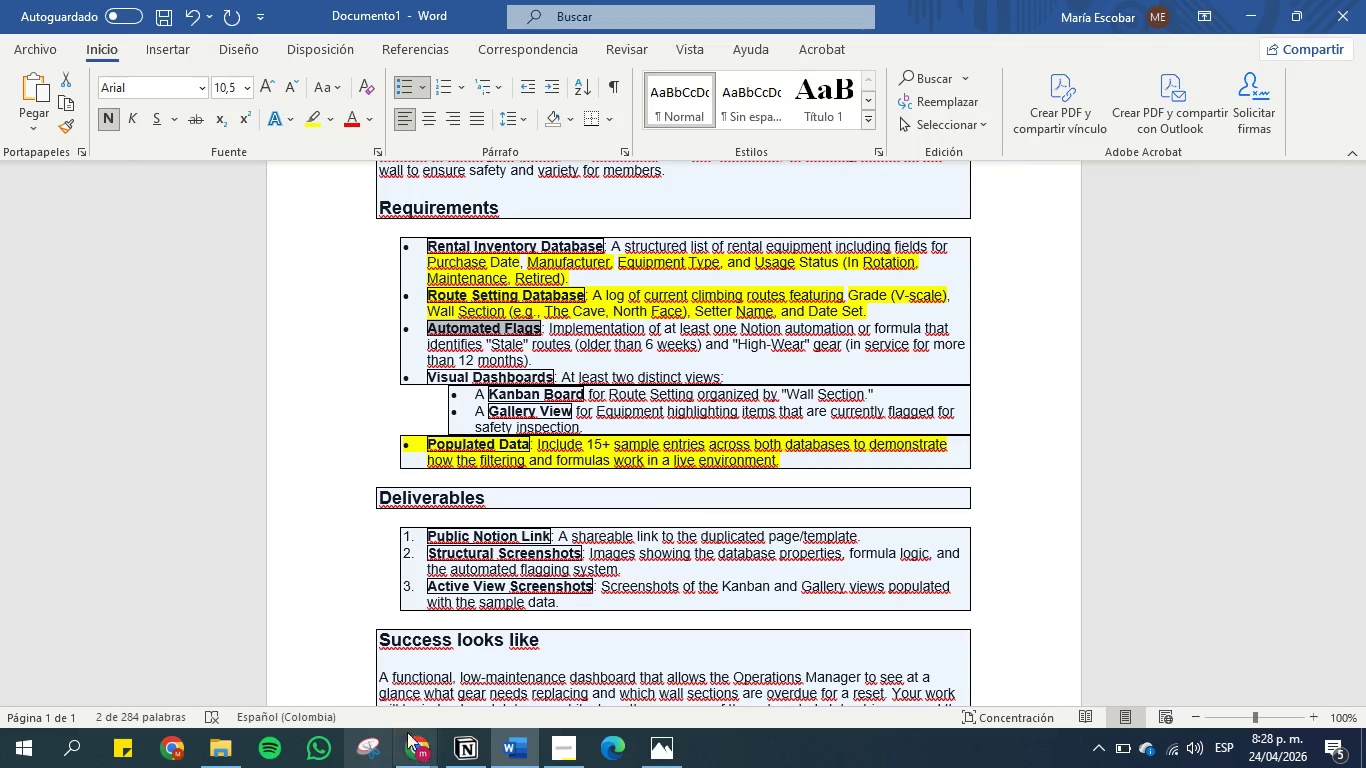 
left_click([445, 736])
 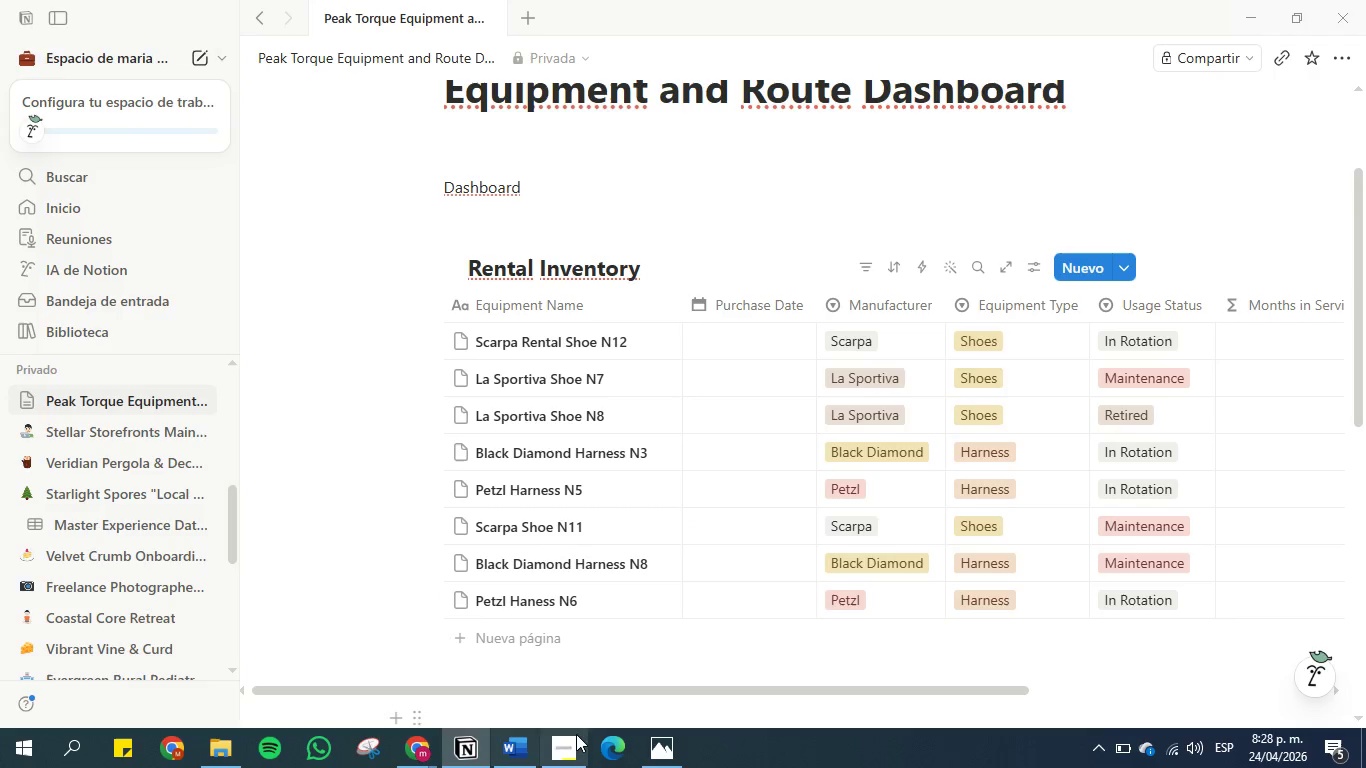 
left_click([415, 736])
 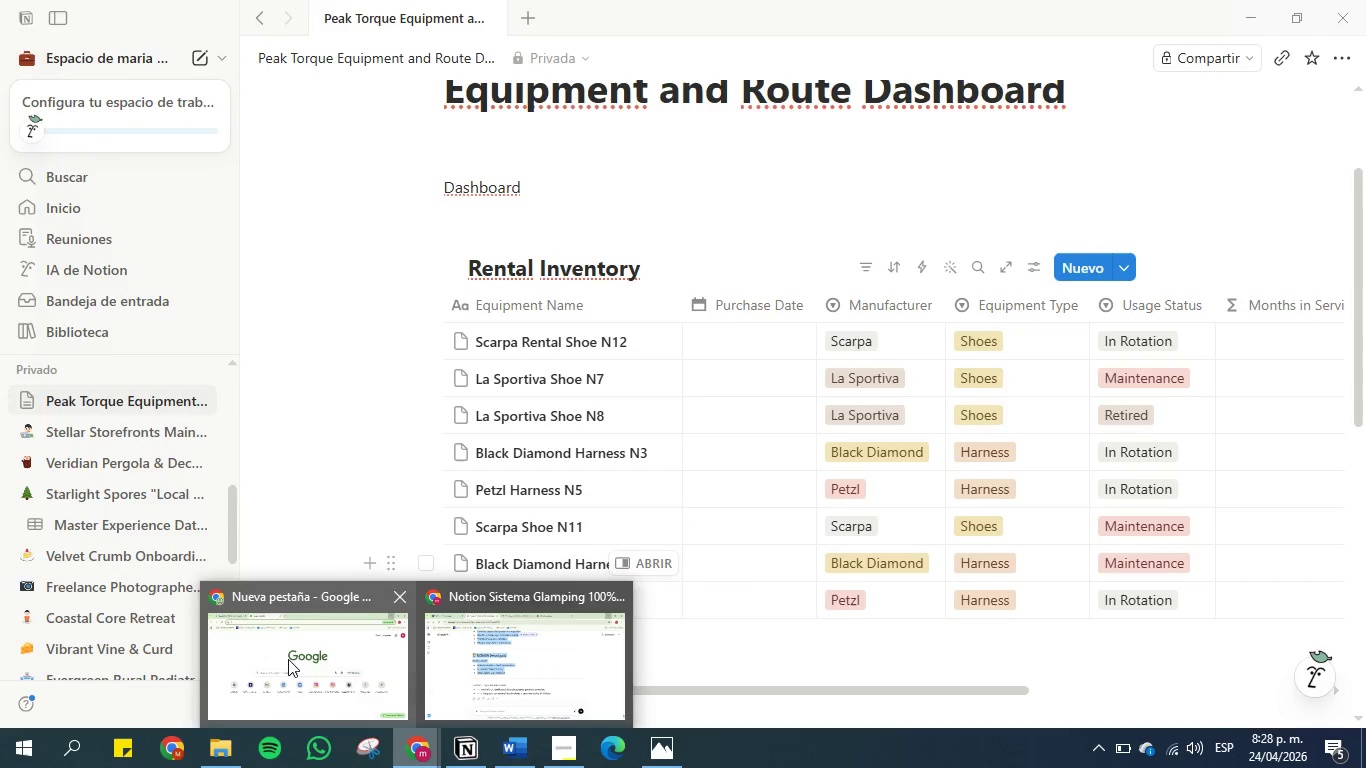 
left_click([288, 659])
 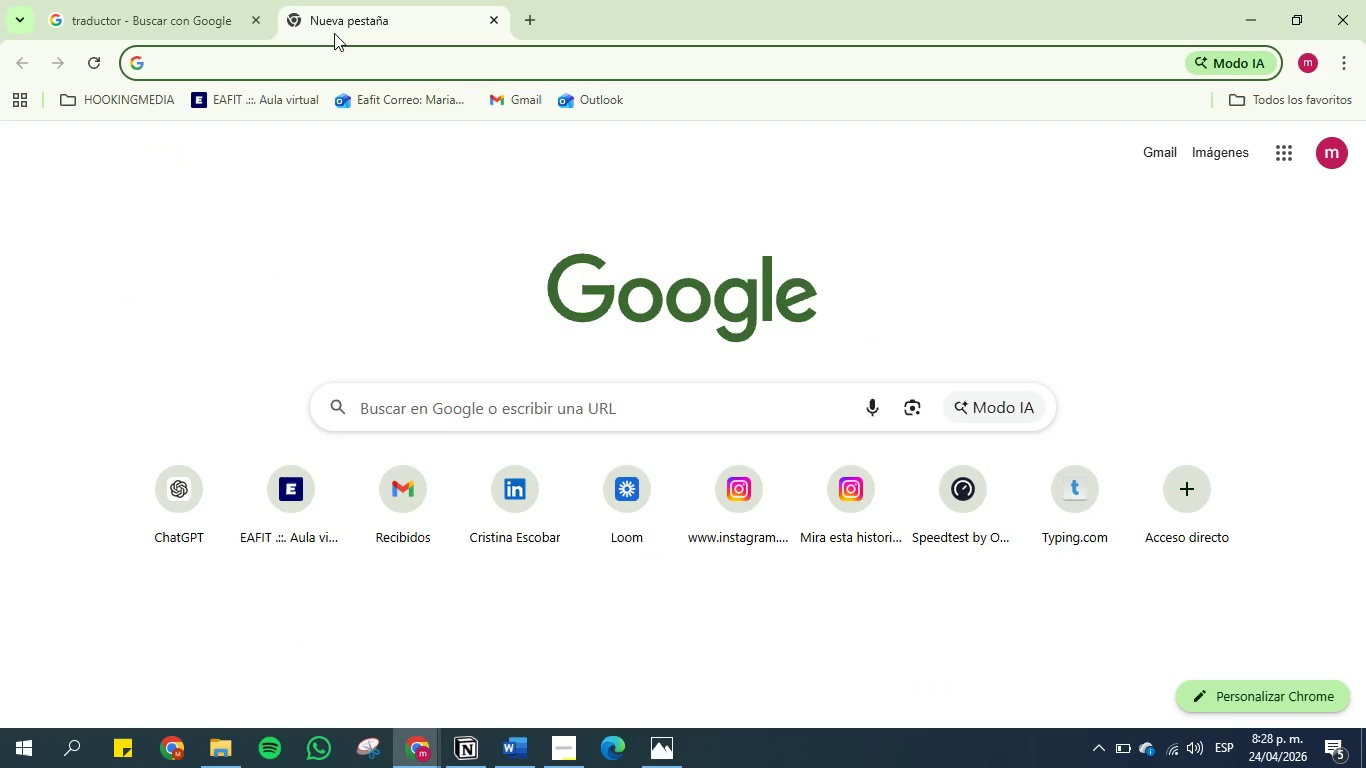 
left_click([149, 11])
 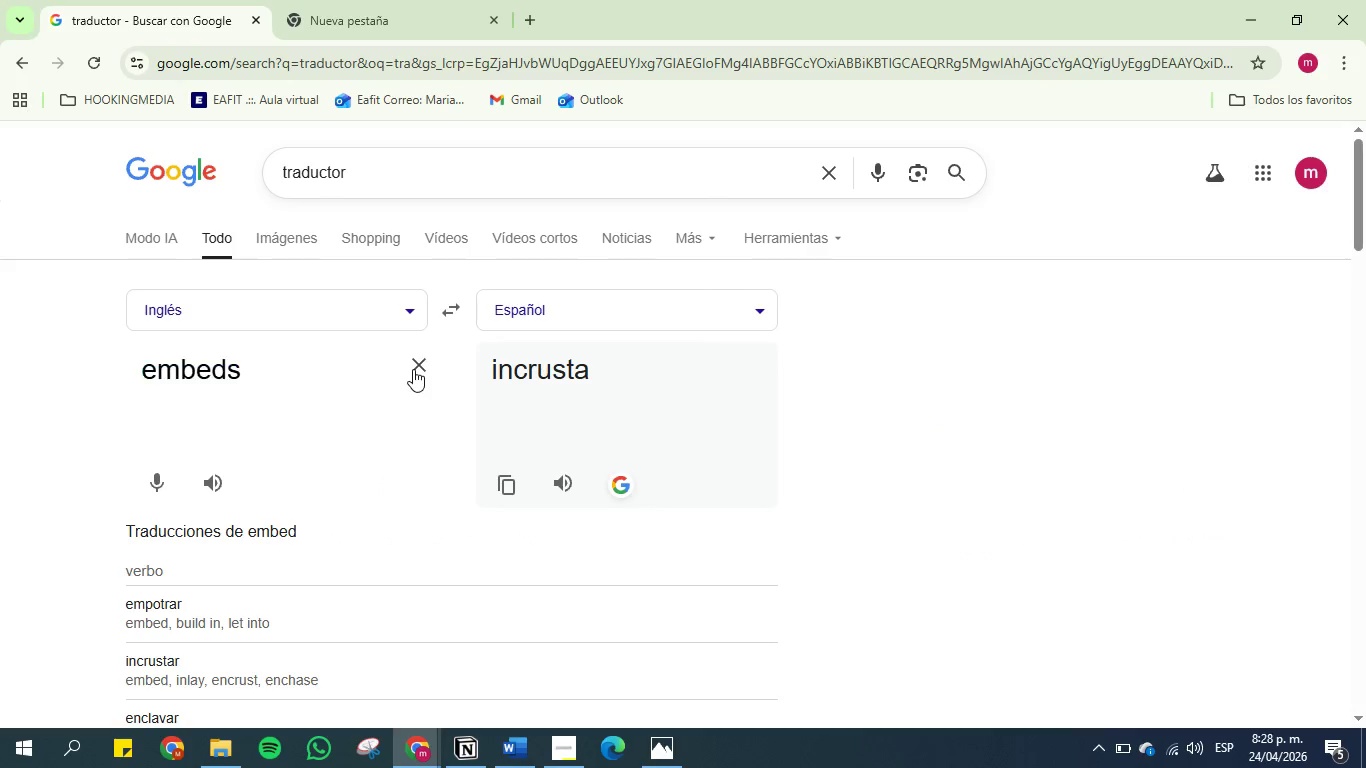 
double_click([311, 364])
 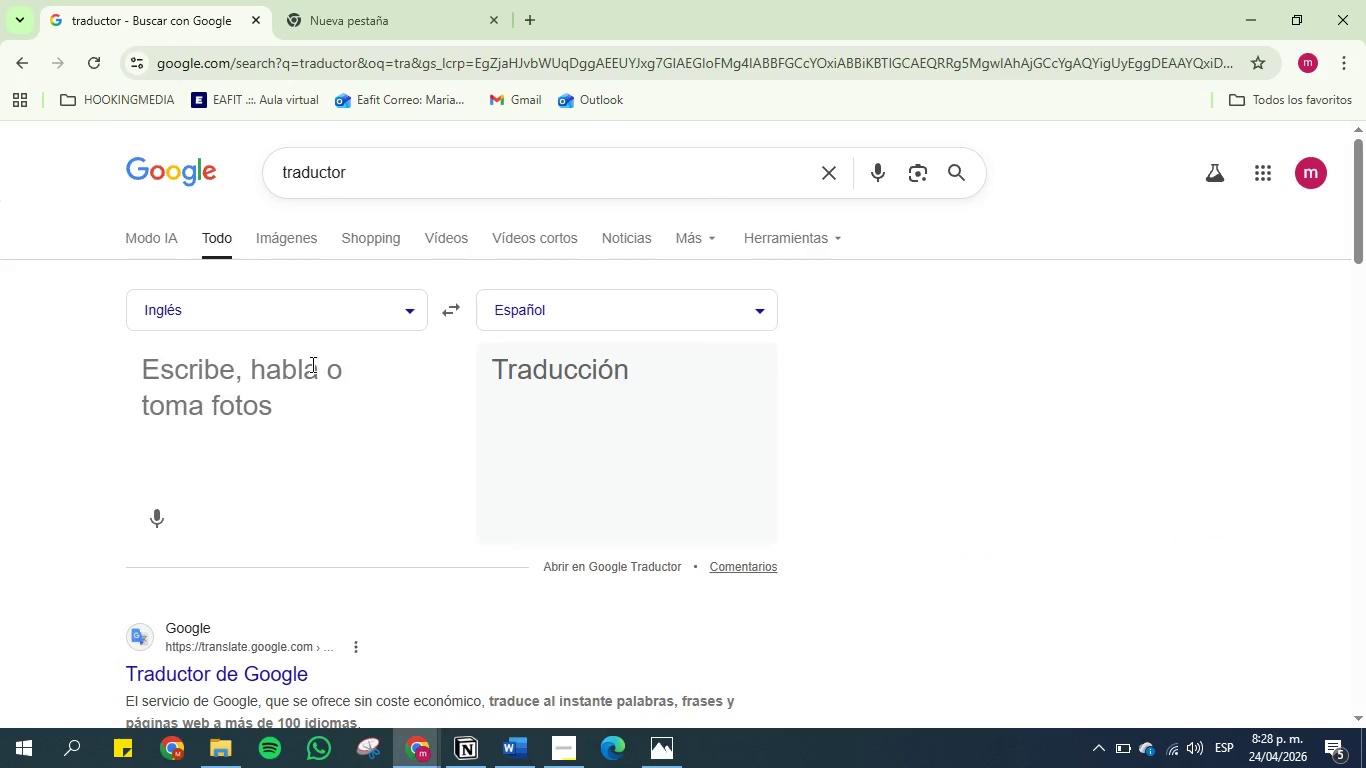 
key(Control+V)
 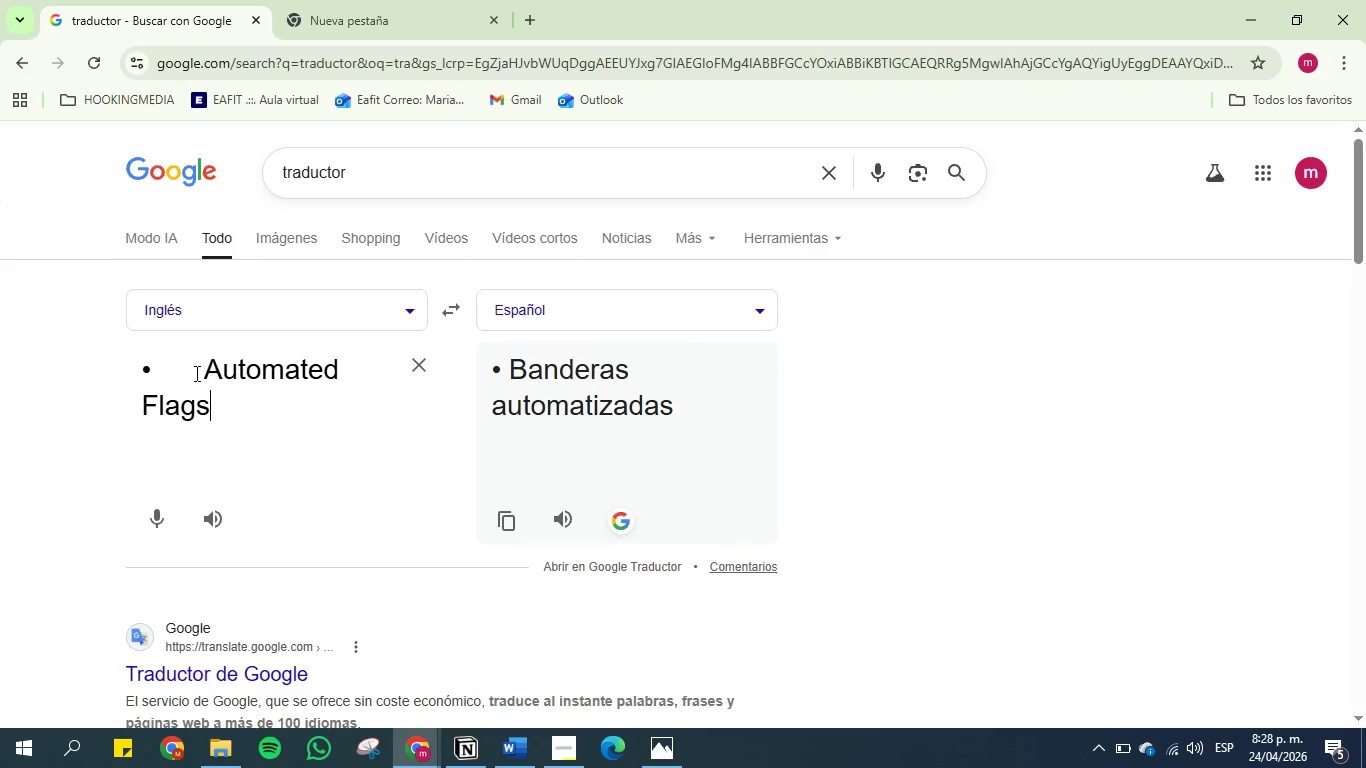 
left_click_drag(start_coordinate=[204, 373], to_coordinate=[120, 372])
 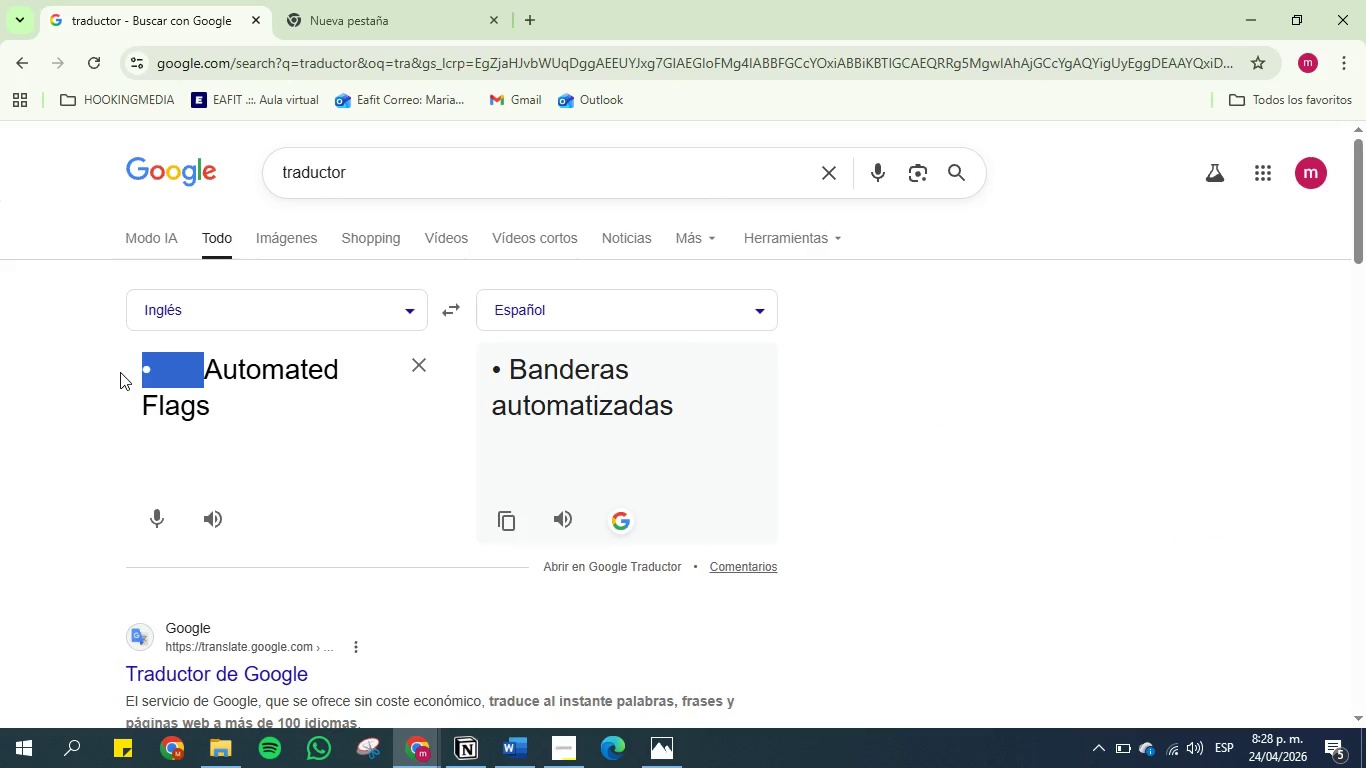 
key(Backspace)
 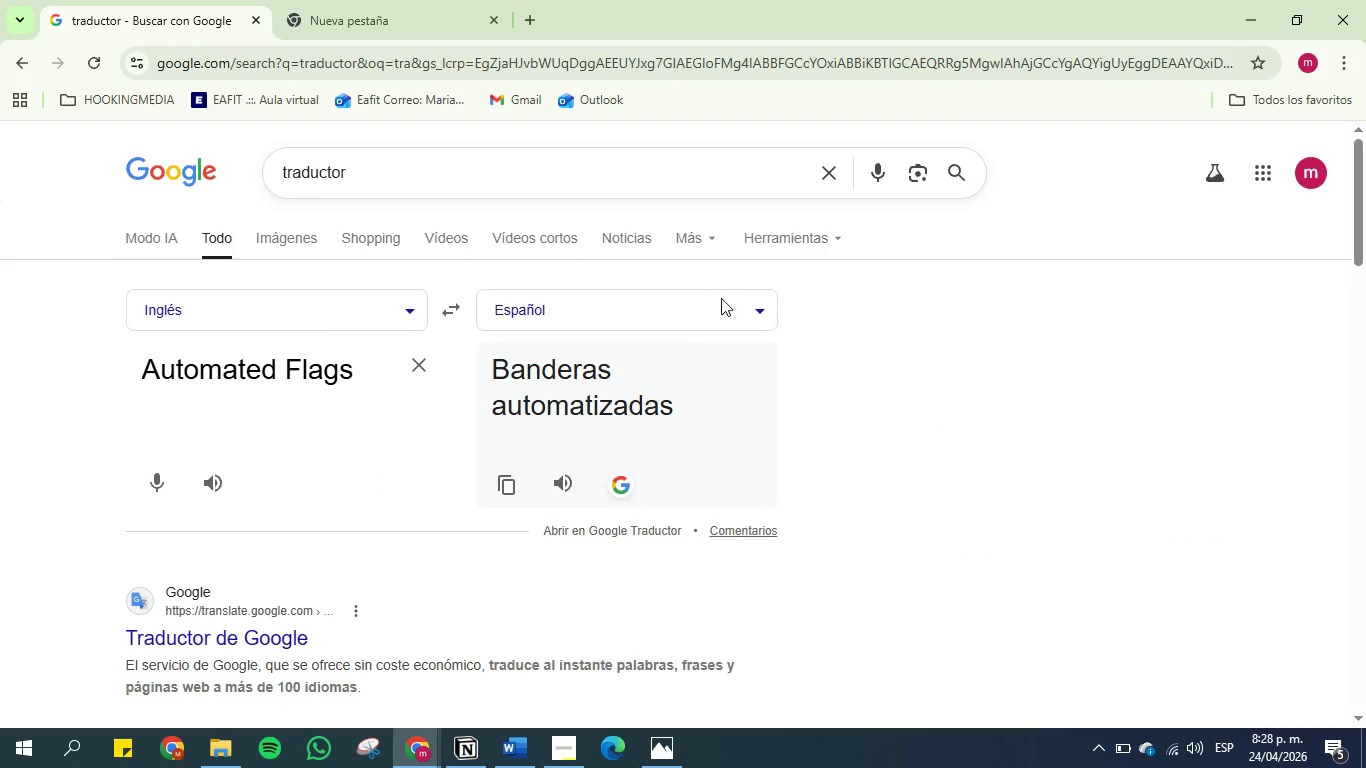 
left_click([1254, 17])
 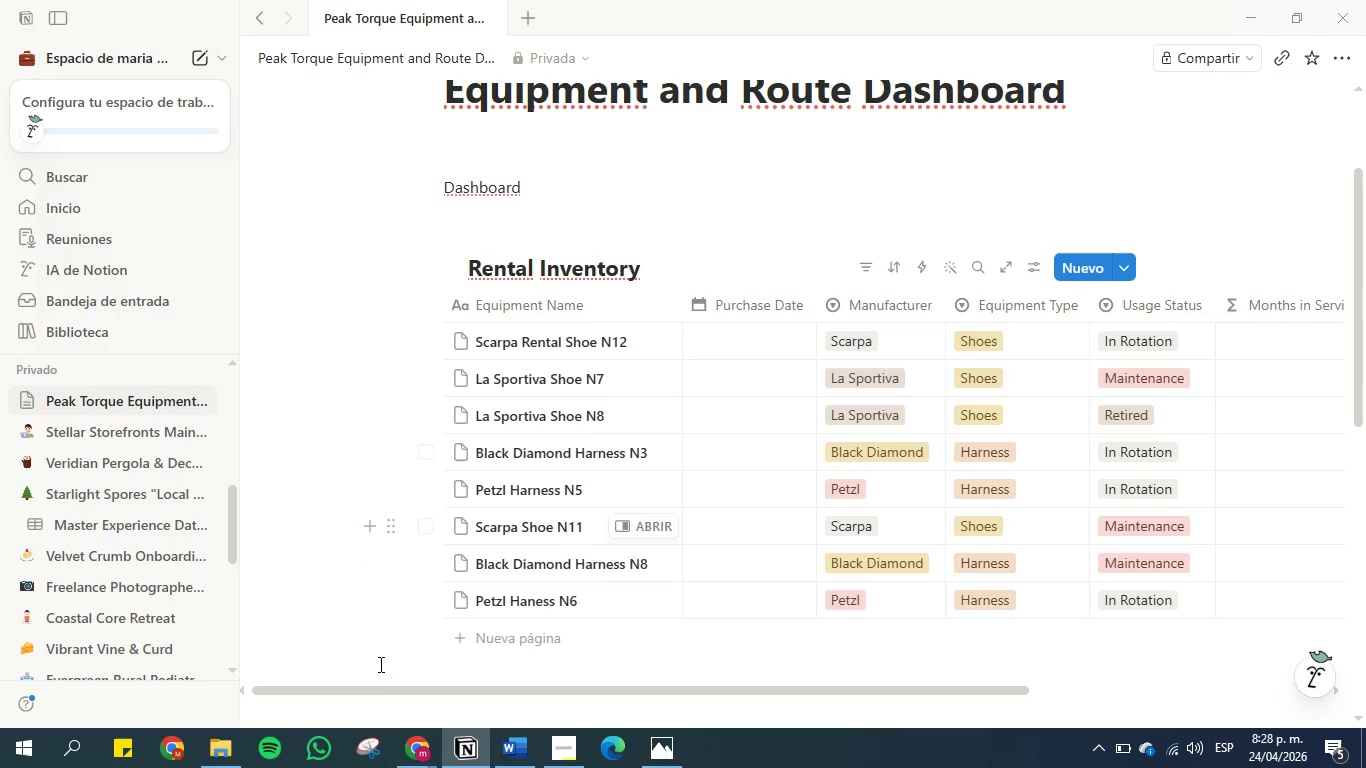 
left_click([506, 756])
 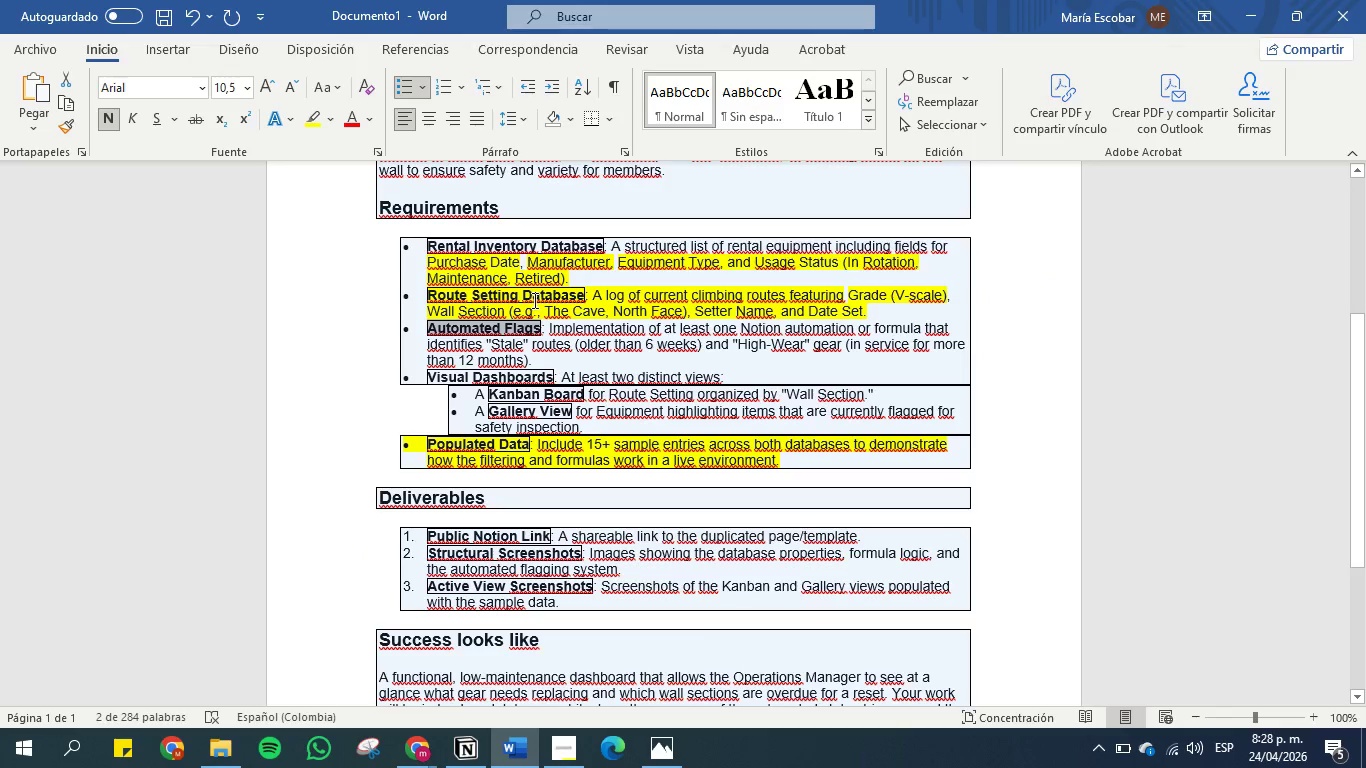 
left_click([540, 319])
 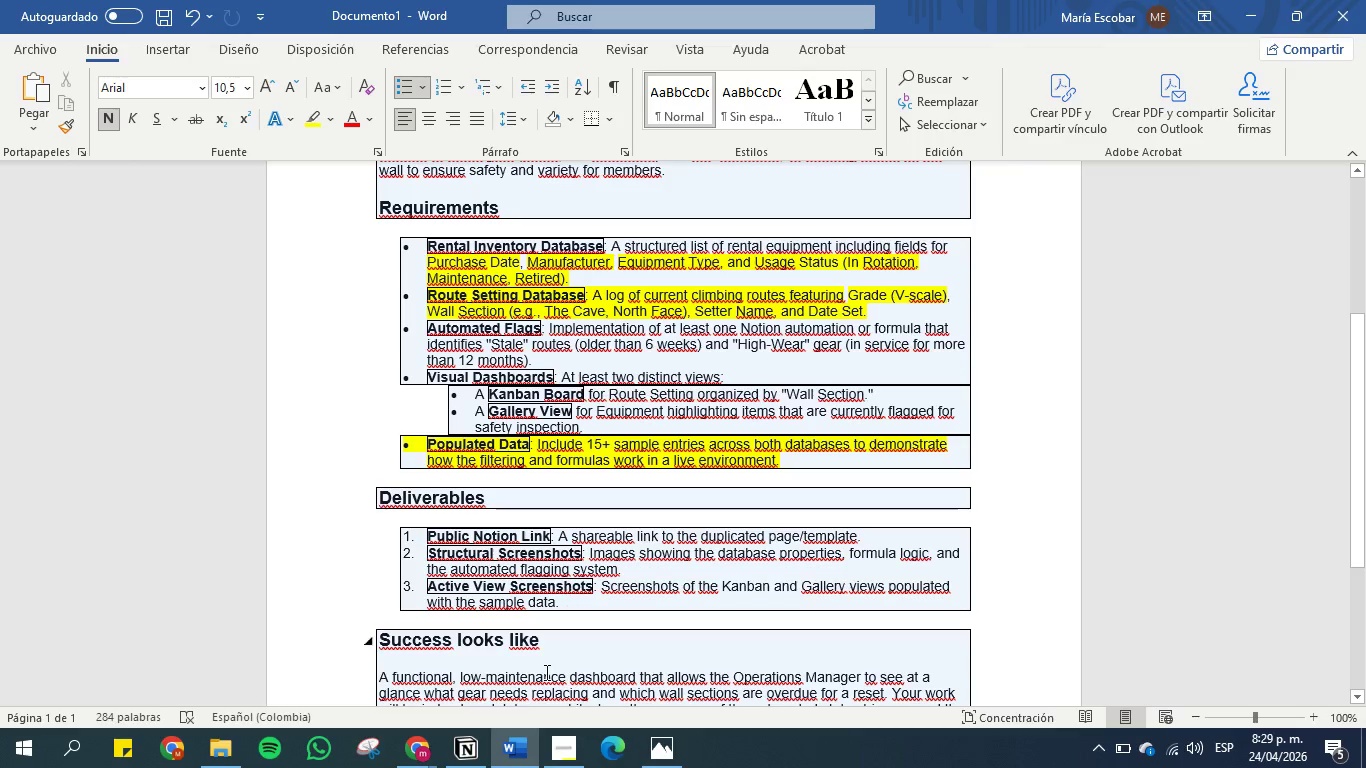 
wait(34.05)
 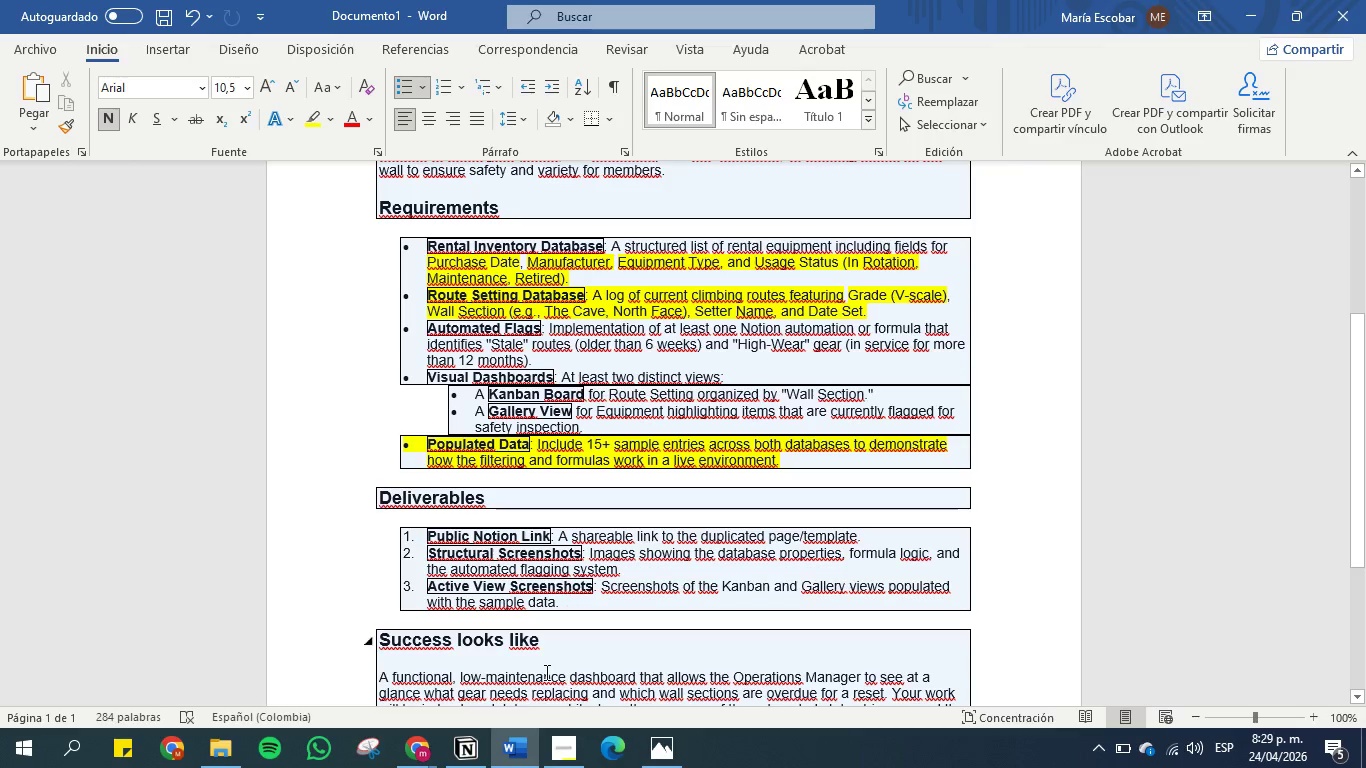 
left_click([1257, 10])
 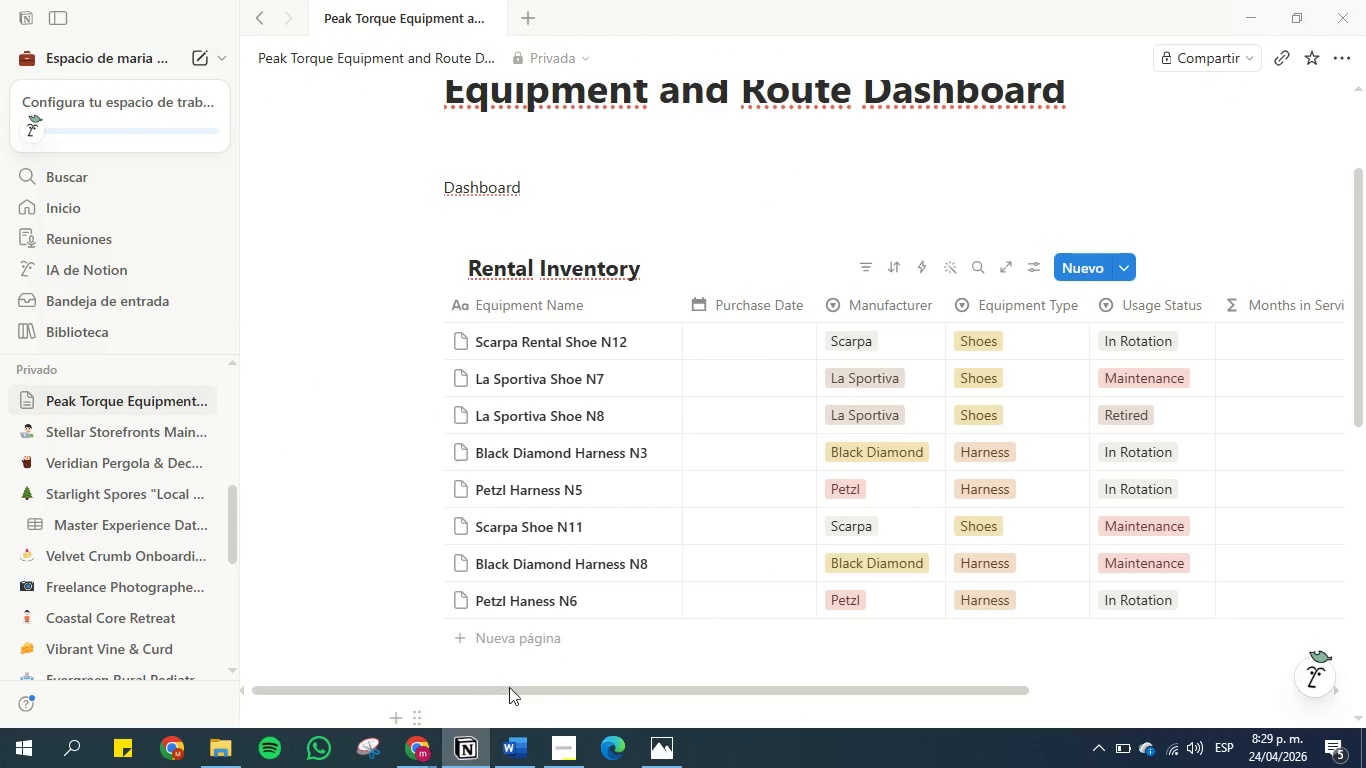 
left_click_drag(start_coordinate=[509, 685], to_coordinate=[792, 684])
 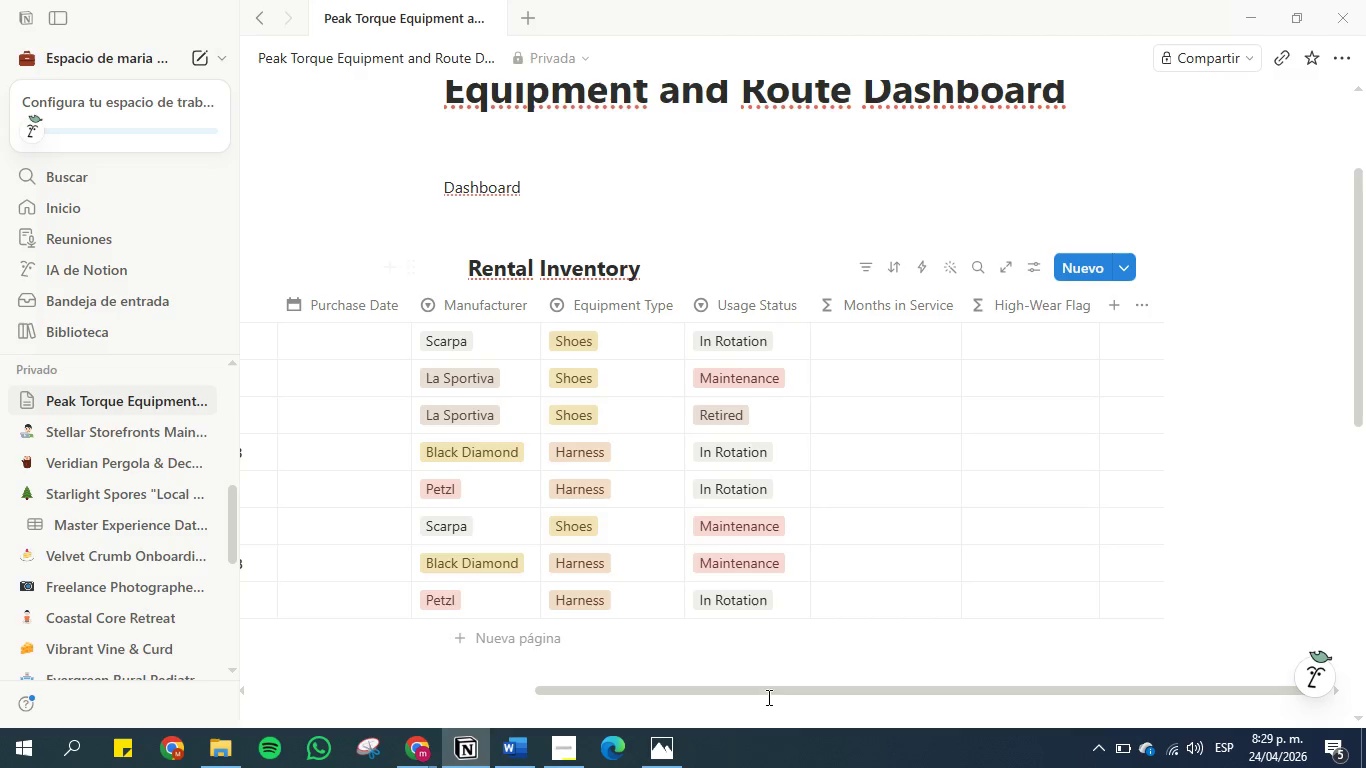 
left_click([507, 752])
 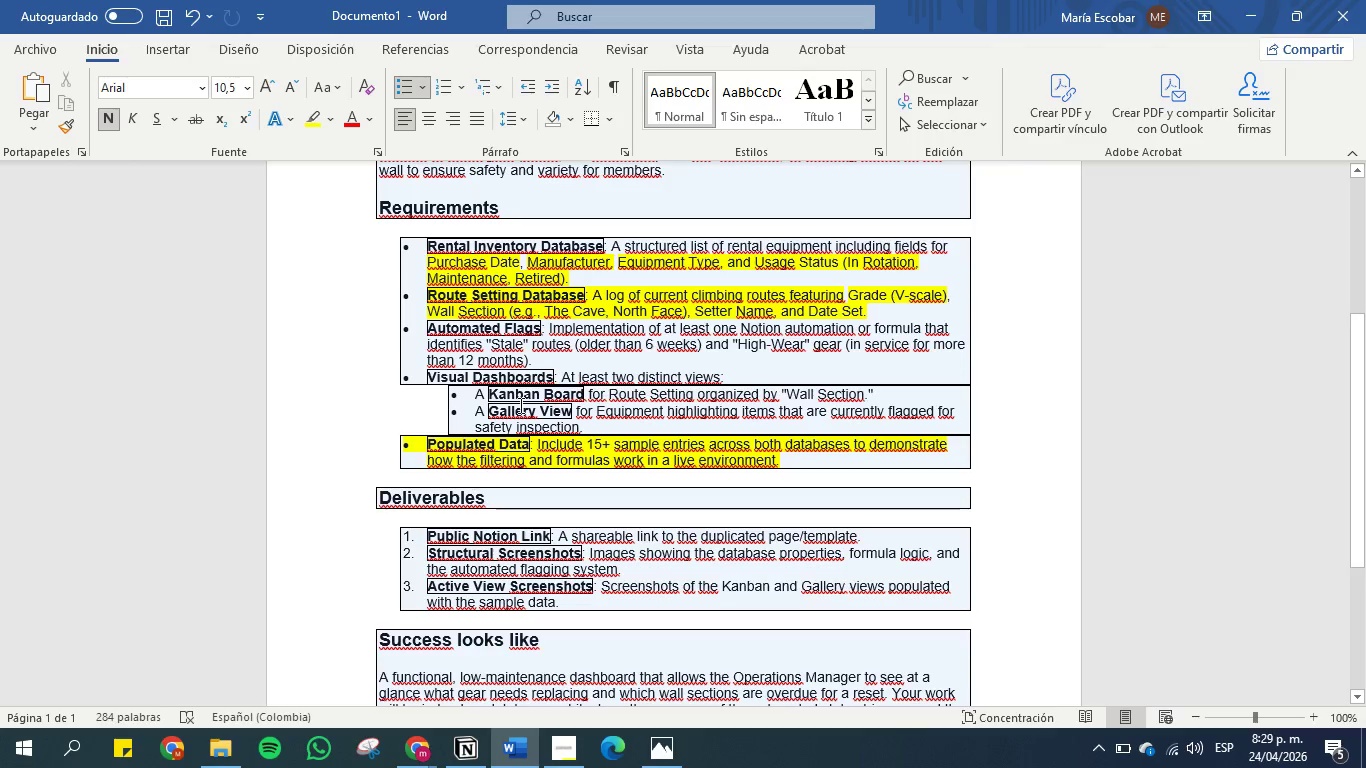 
wait(21.19)
 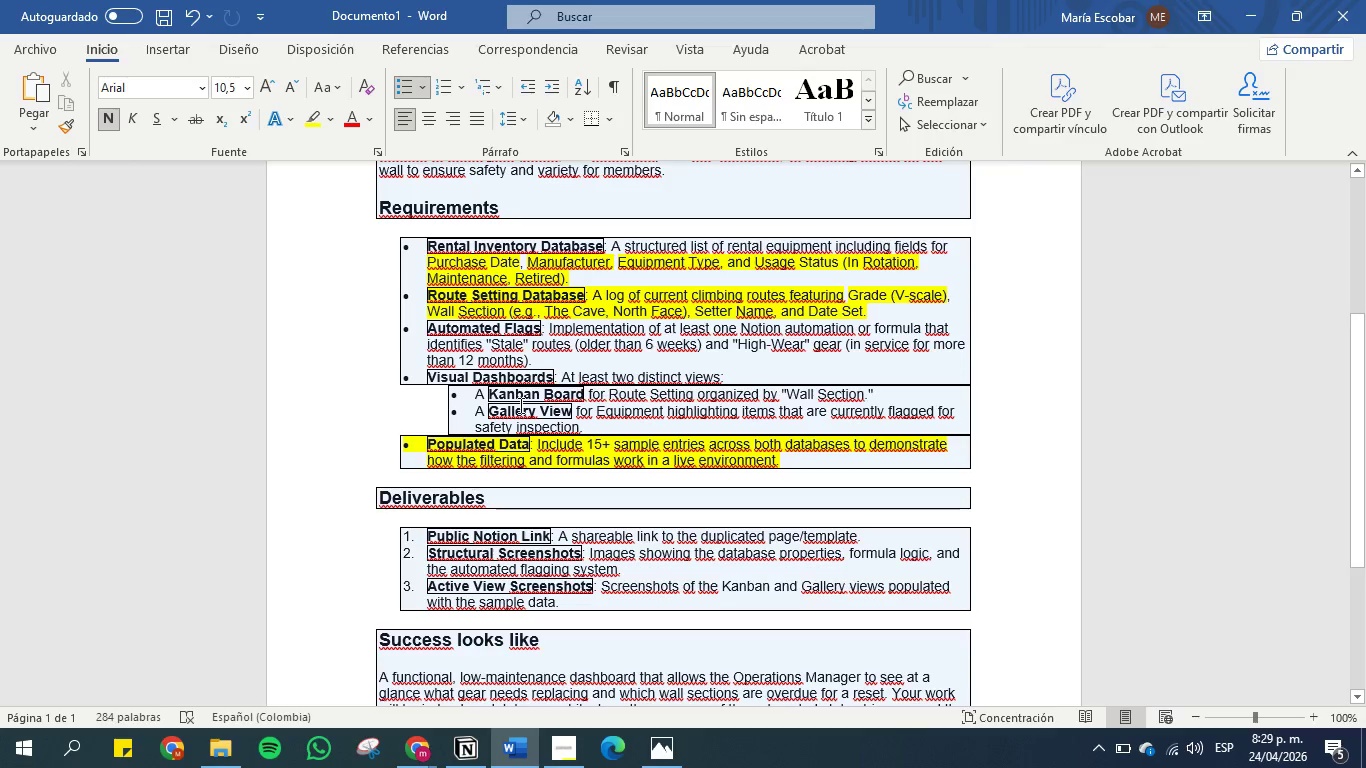 
left_click([1240, 11])
 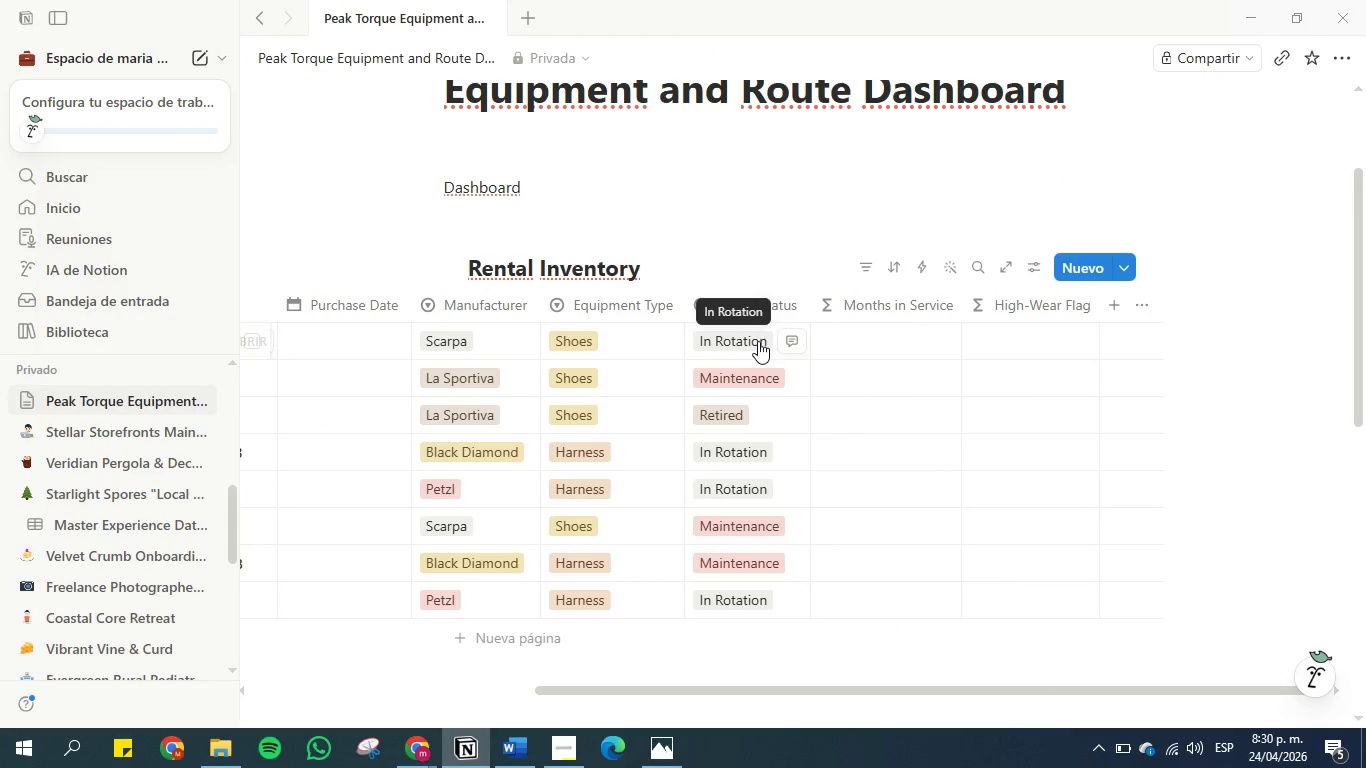 
scroll: coordinate [699, 361], scroll_direction: down, amount: 6.0
 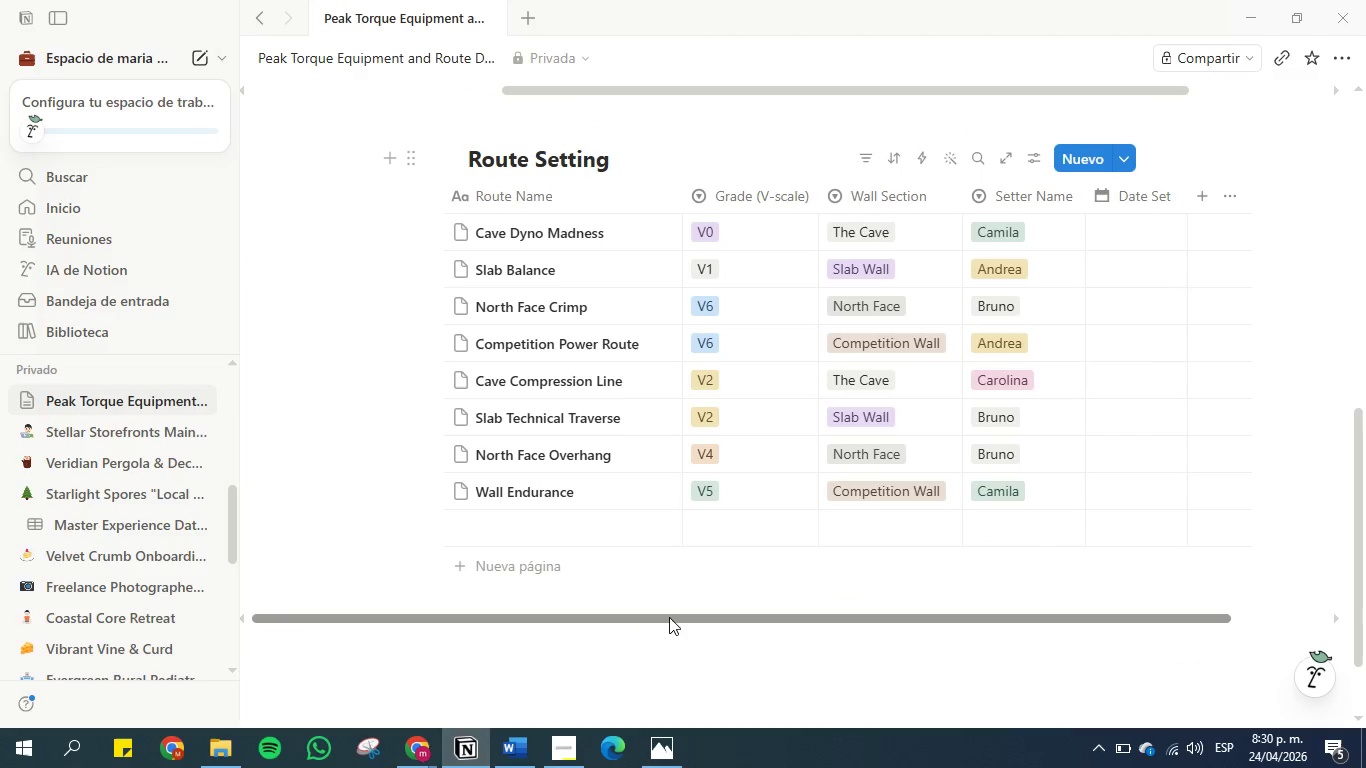 
left_click_drag(start_coordinate=[669, 617], to_coordinate=[912, 608])
 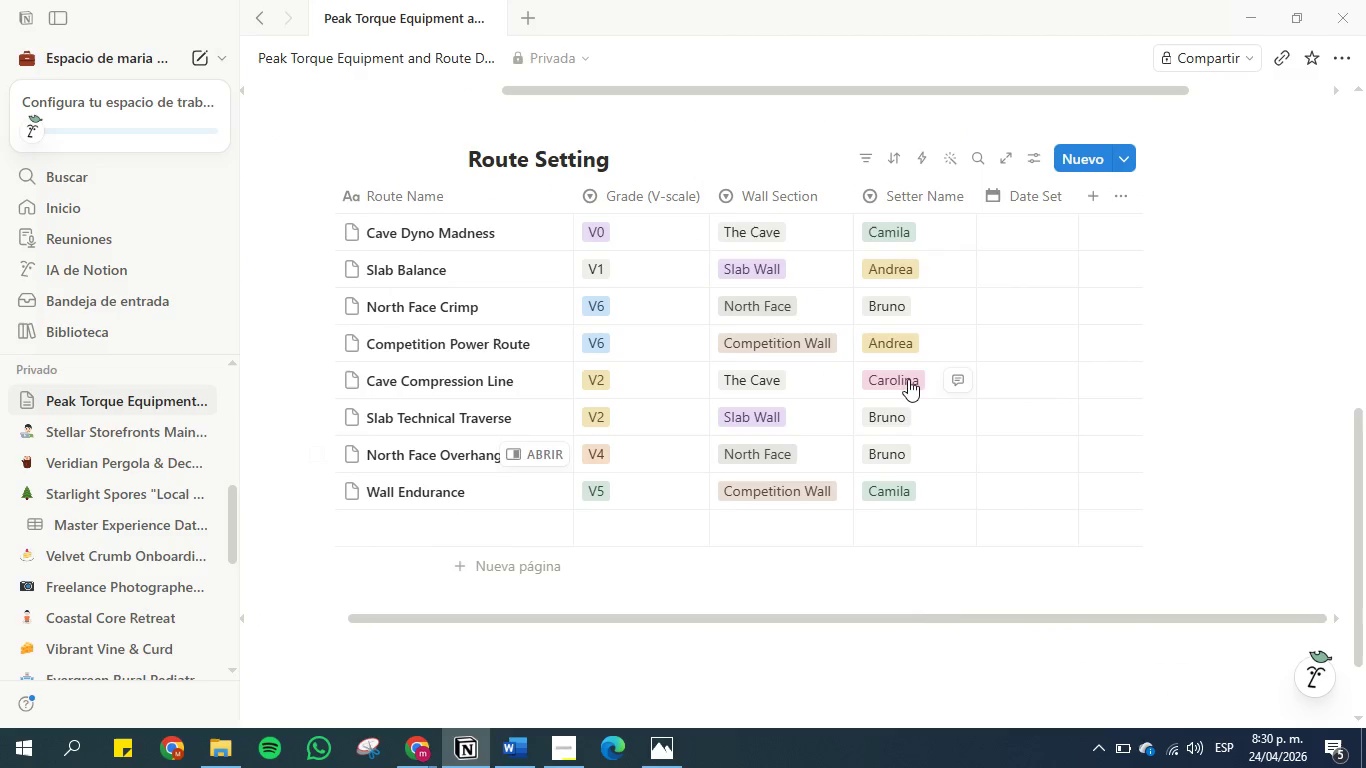 
scroll: coordinate [909, 372], scroll_direction: up, amount: 4.0
 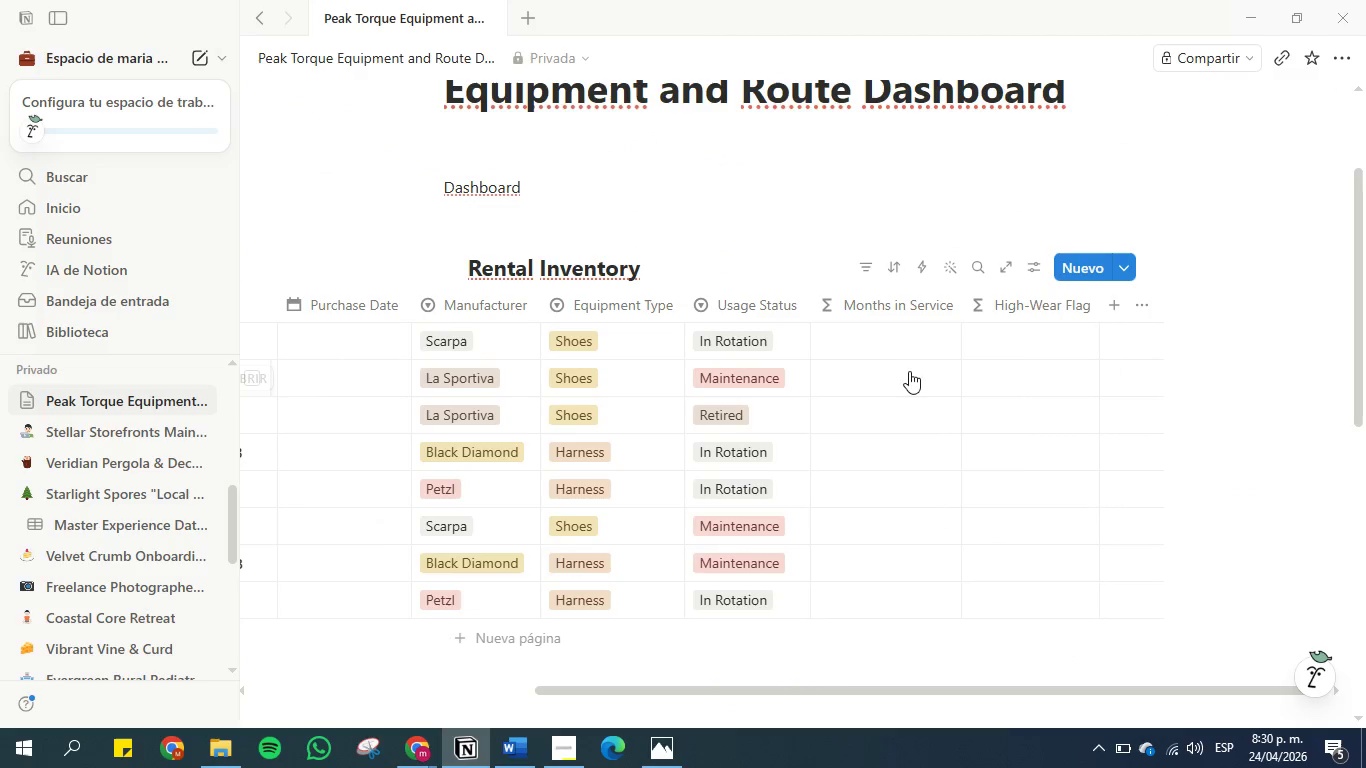 
left_click([517, 765])
 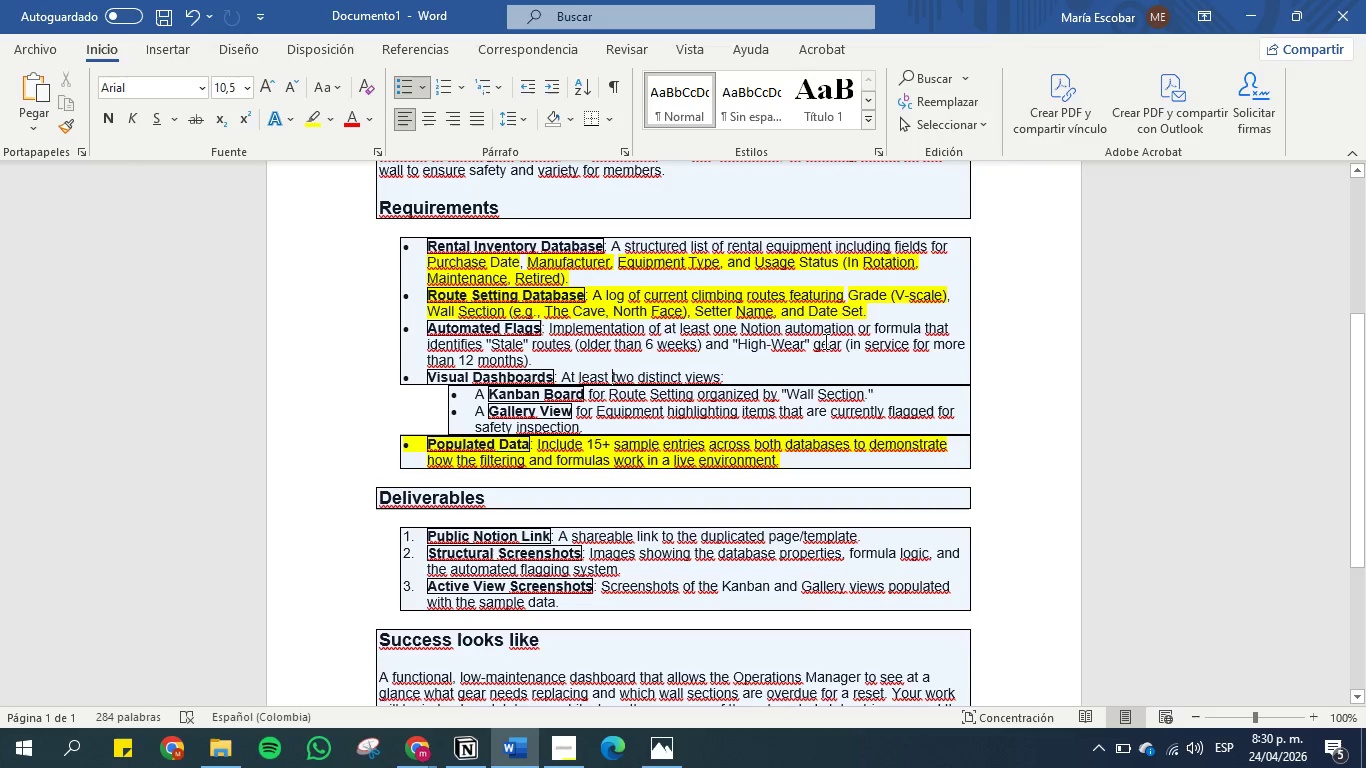 
wait(17.06)
 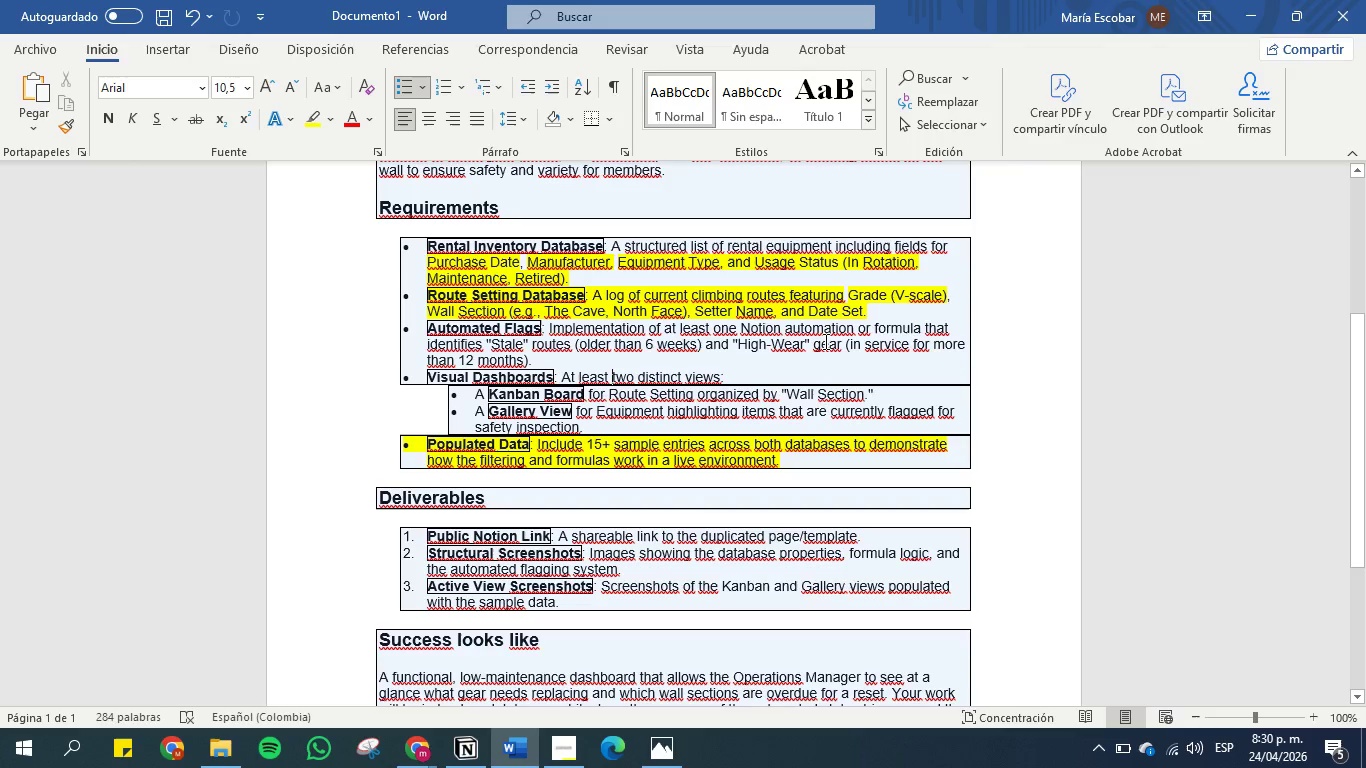 
left_click_drag(start_coordinate=[701, 344], to_coordinate=[485, 345])
 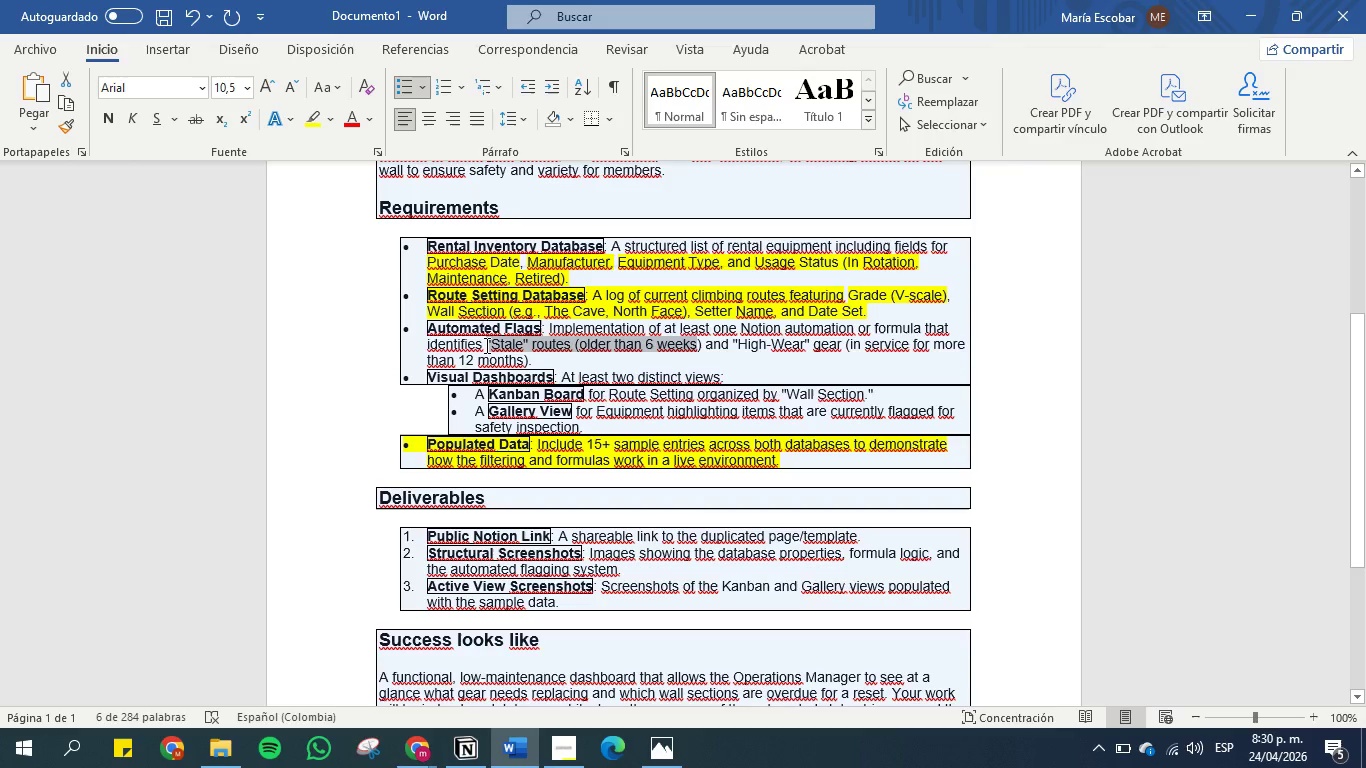 
key(Control+C)
 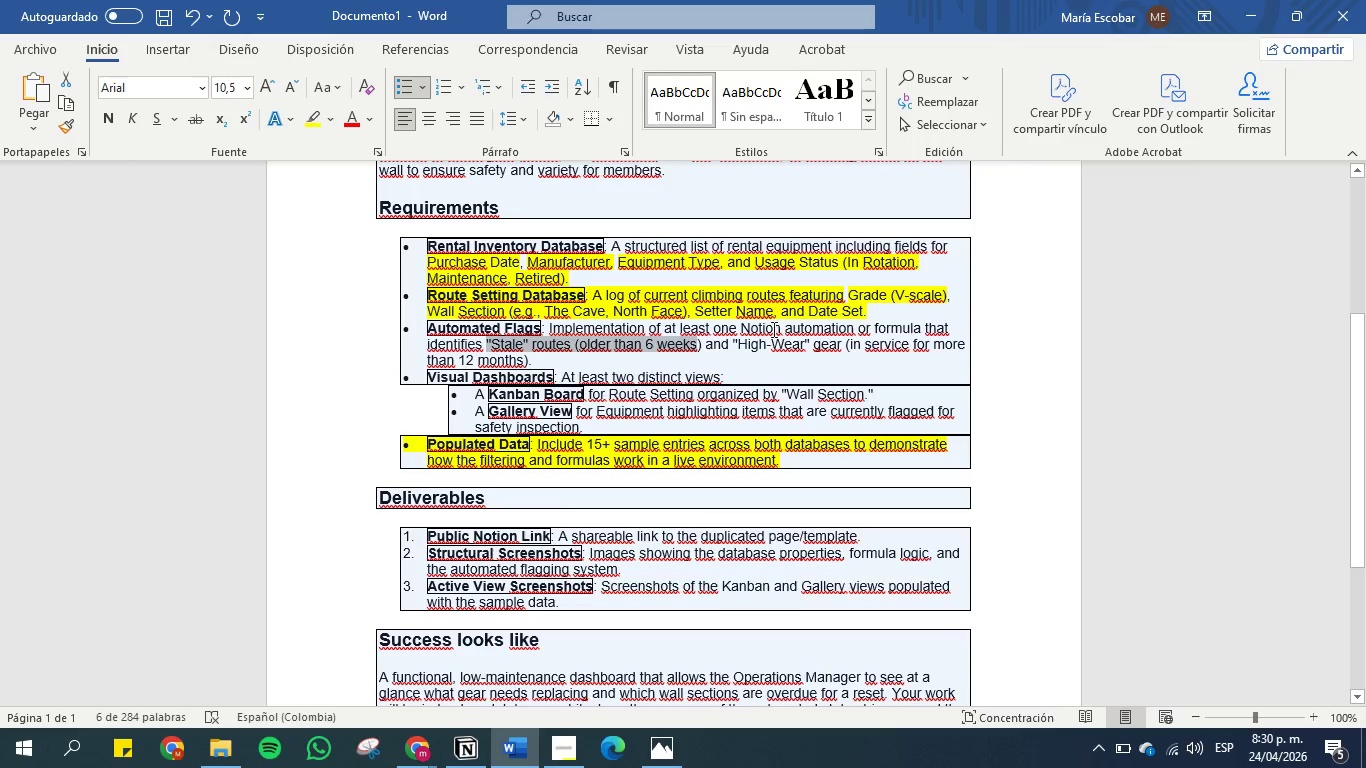 
left_click([1245, 7])
 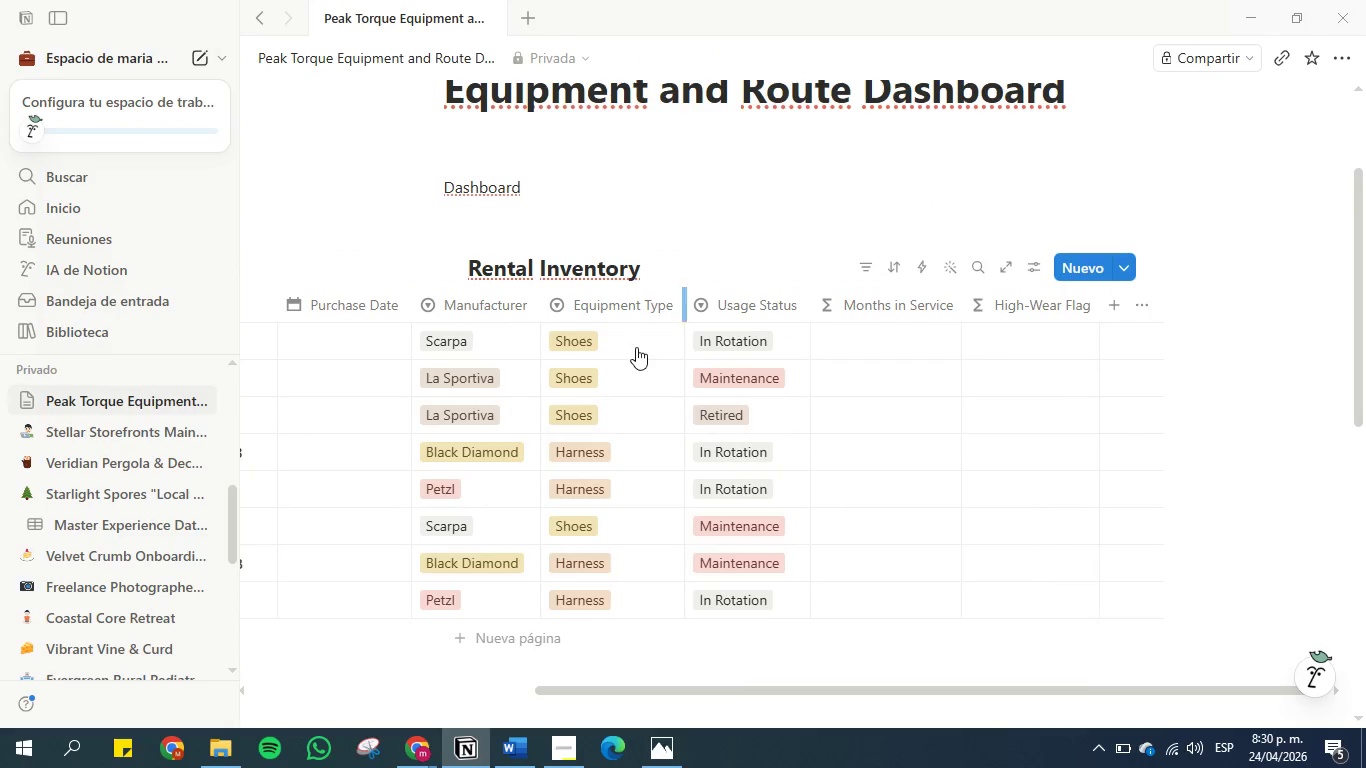 
scroll: coordinate [636, 347], scroll_direction: up, amount: 1.0
 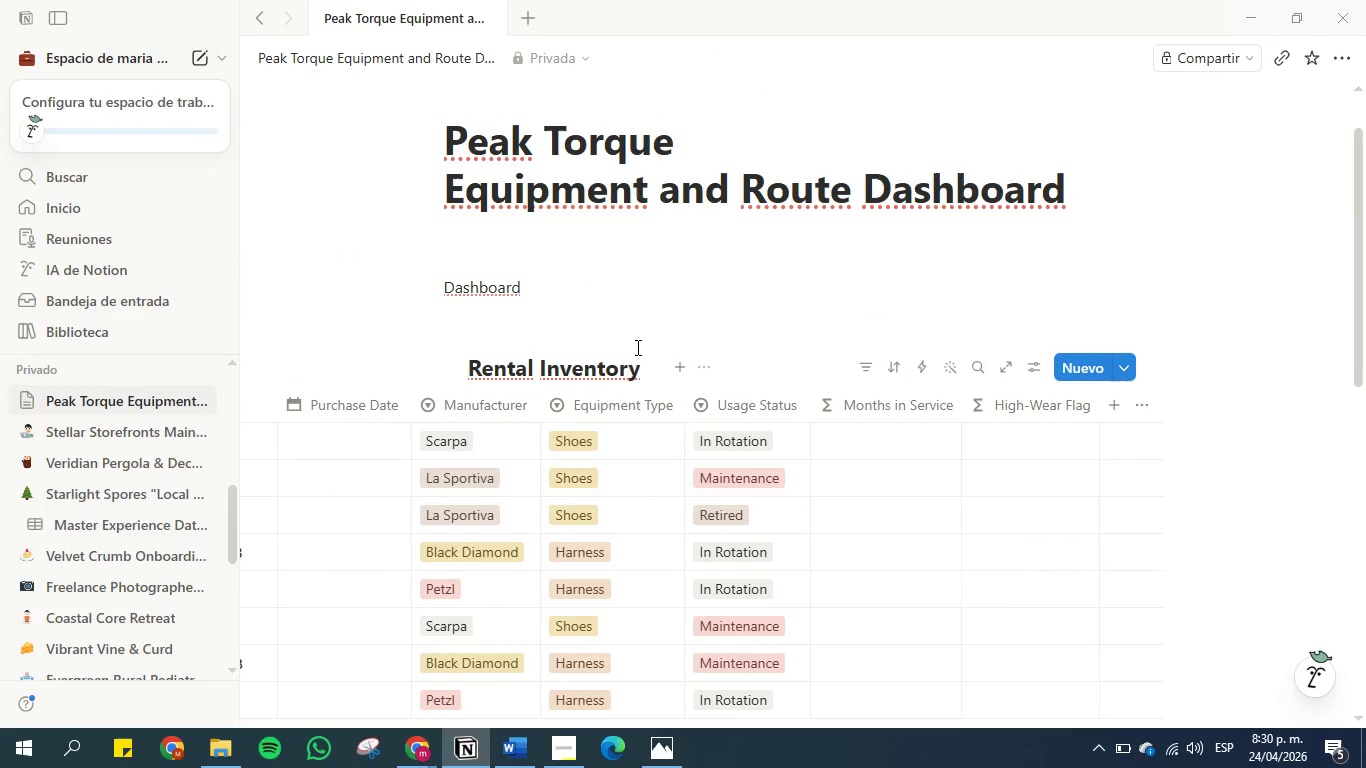 
scroll: coordinate [636, 347], scroll_direction: down, amount: 5.0
 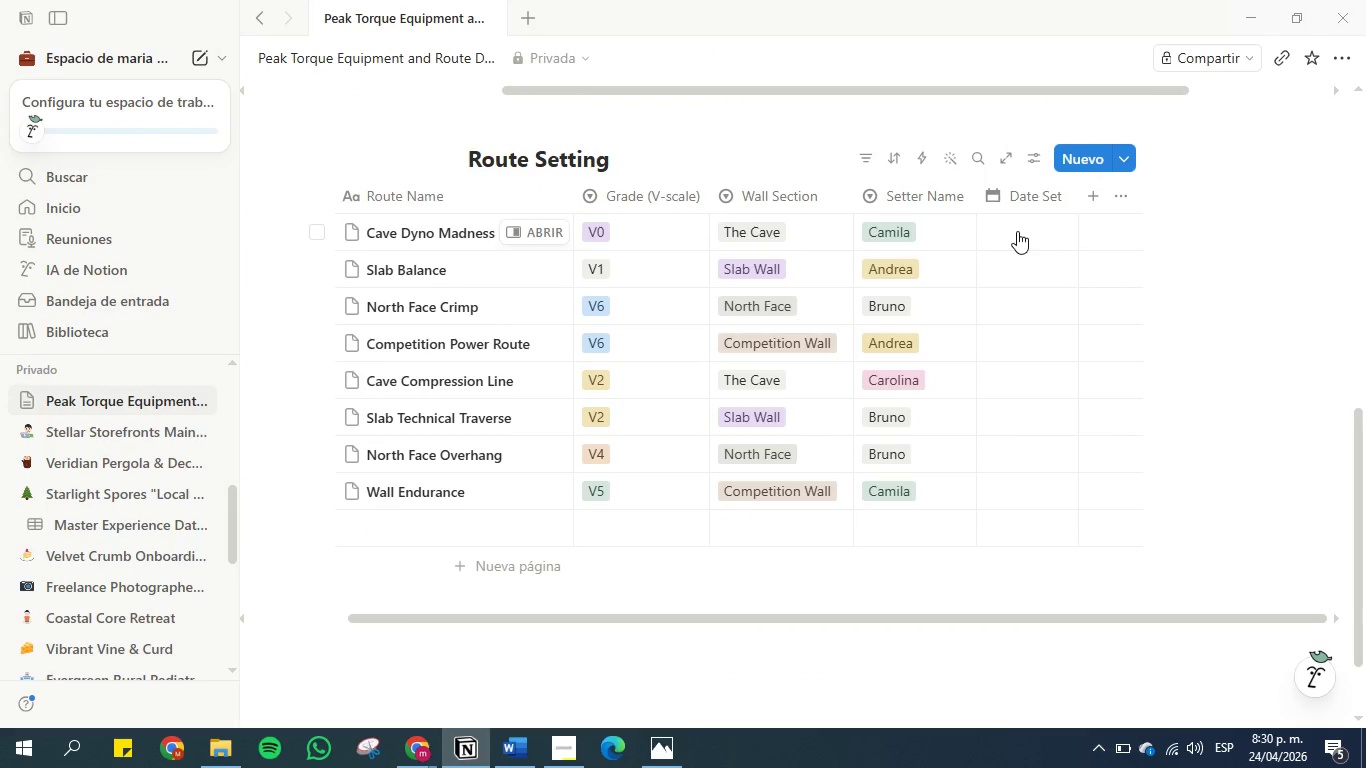 
left_click([1017, 231])
 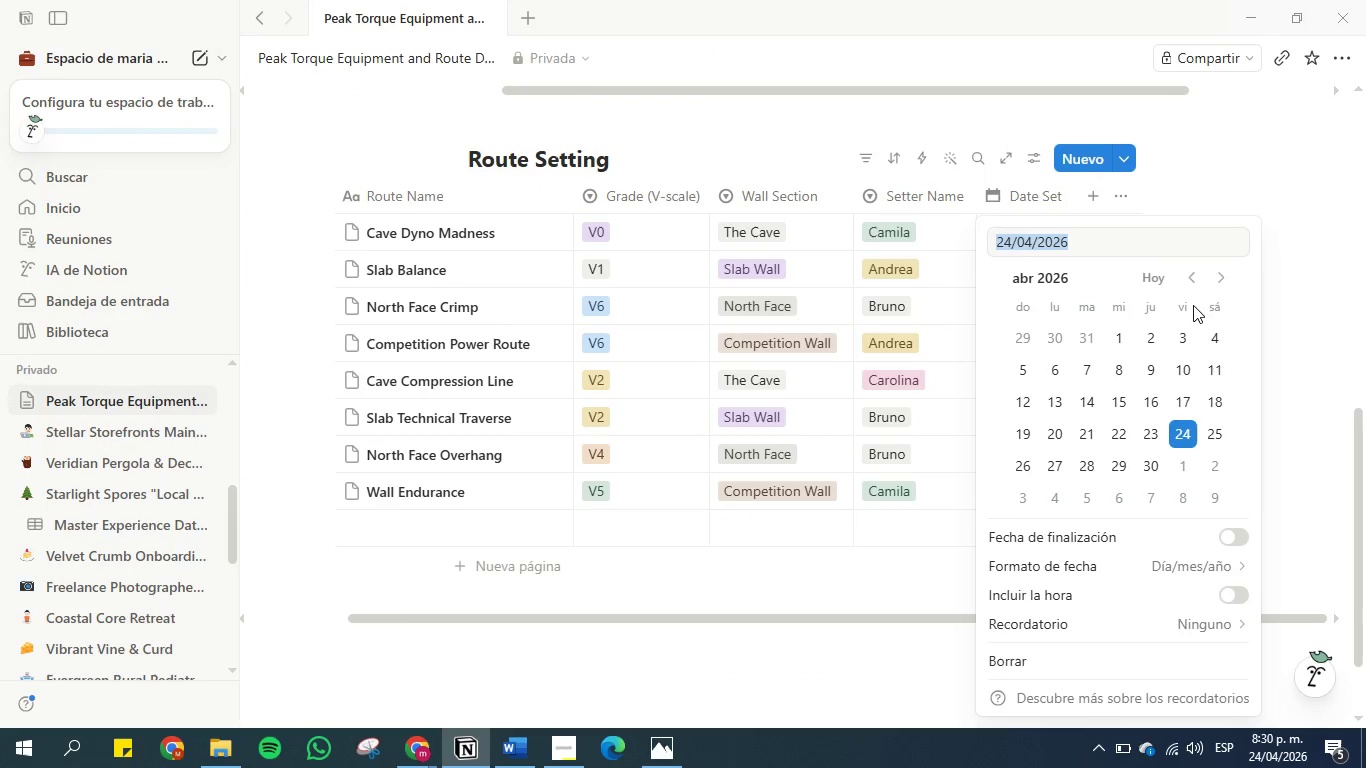 
double_click([1190, 282])
 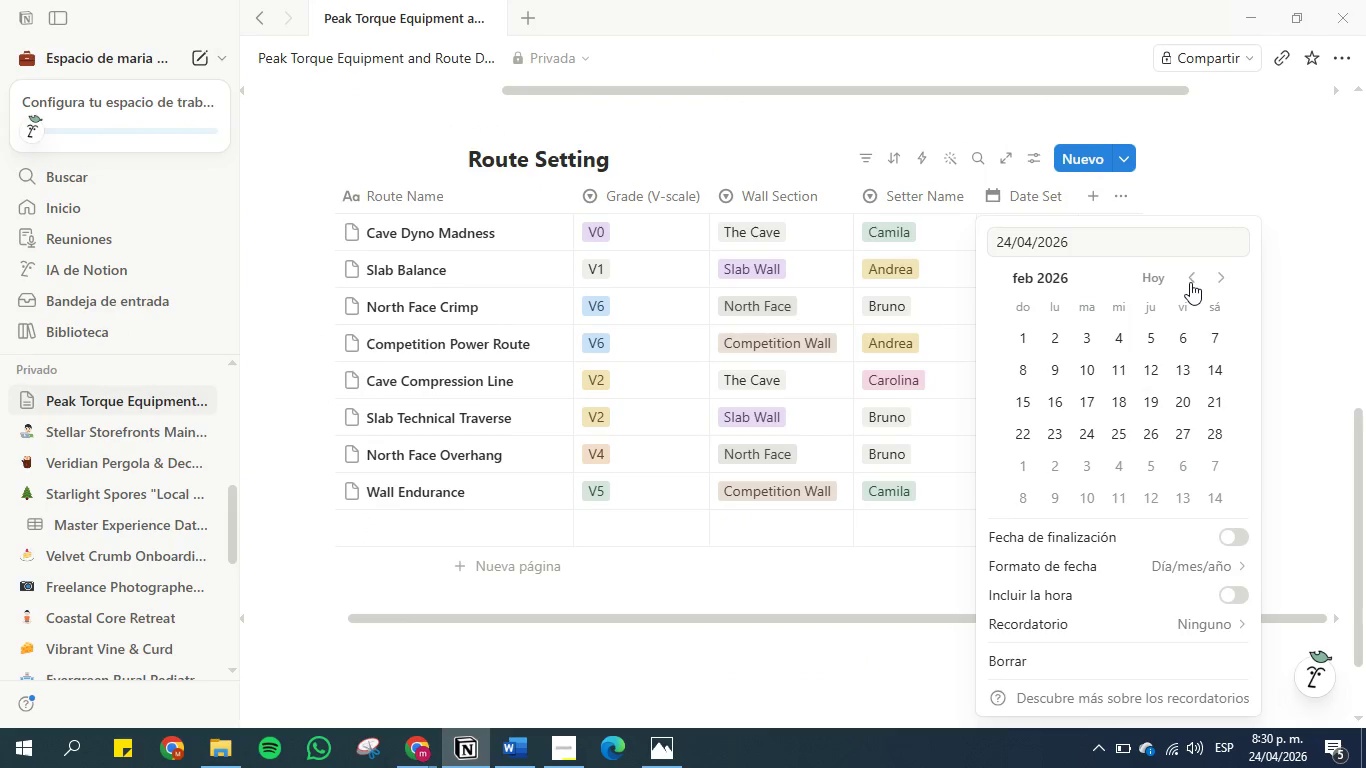 
triple_click([1190, 282])
 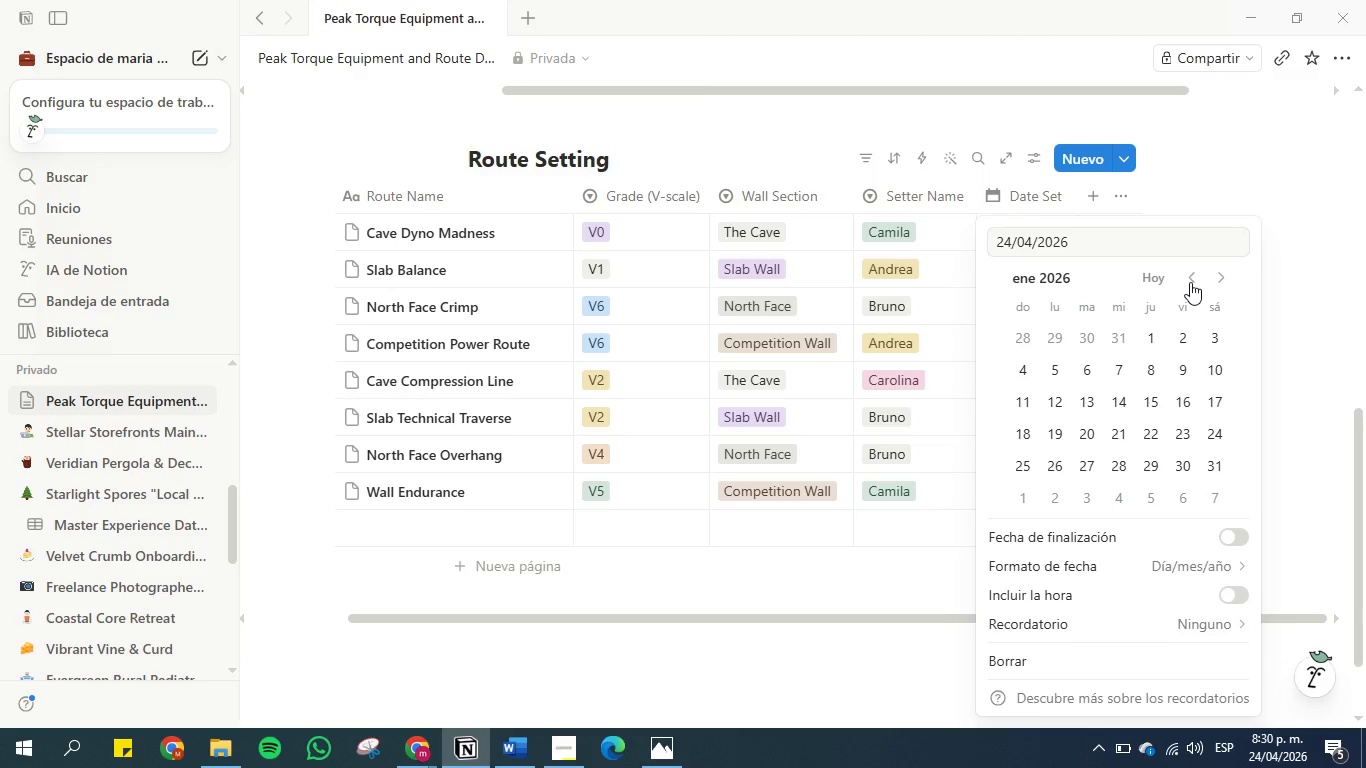 
triple_click([1190, 282])
 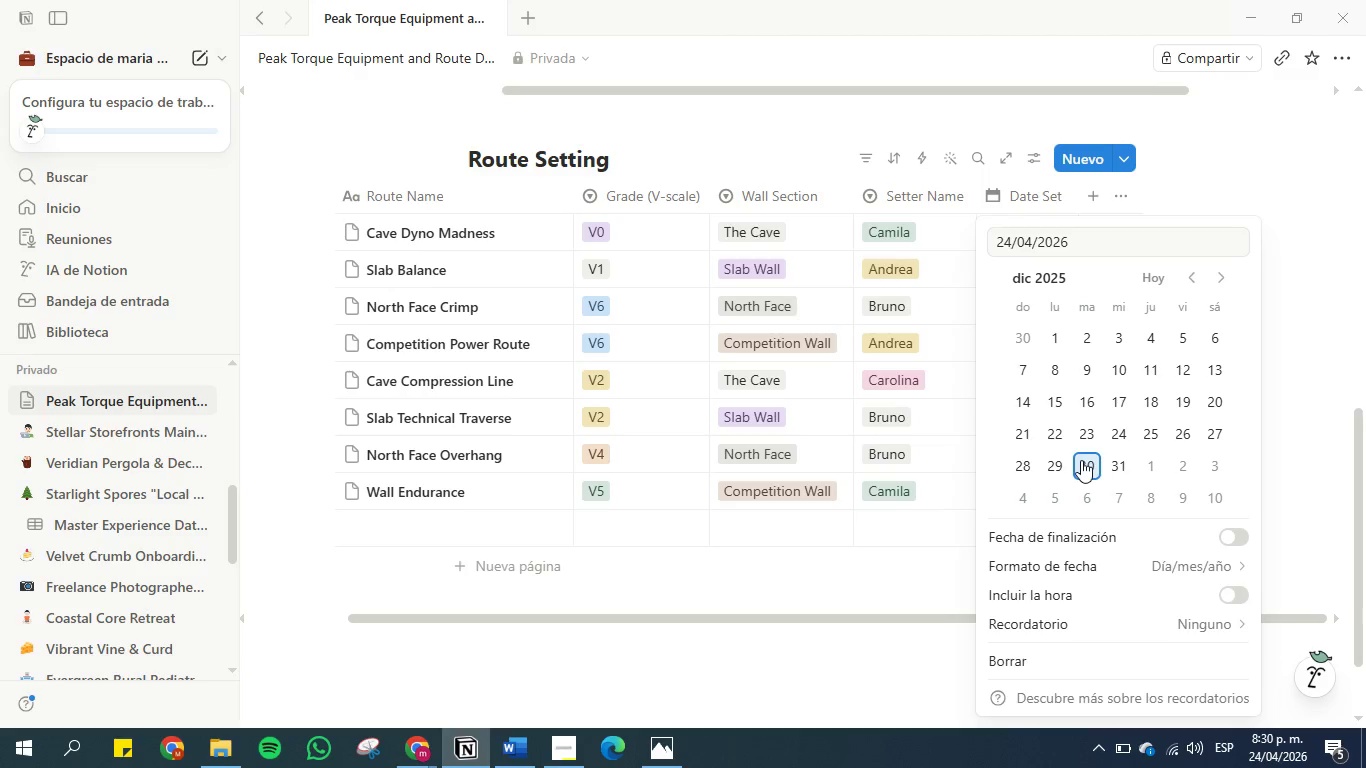 
left_click([1152, 462])
 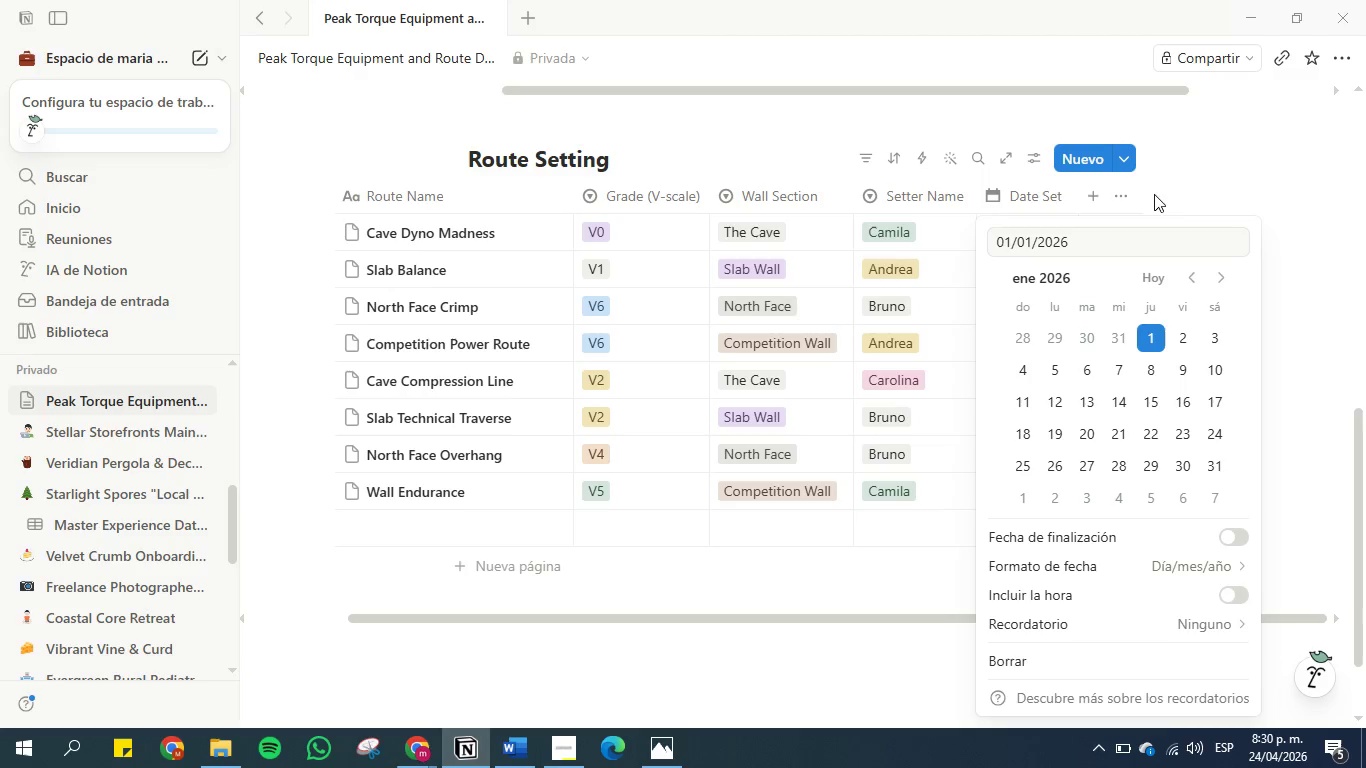 
left_click([1196, 179])
 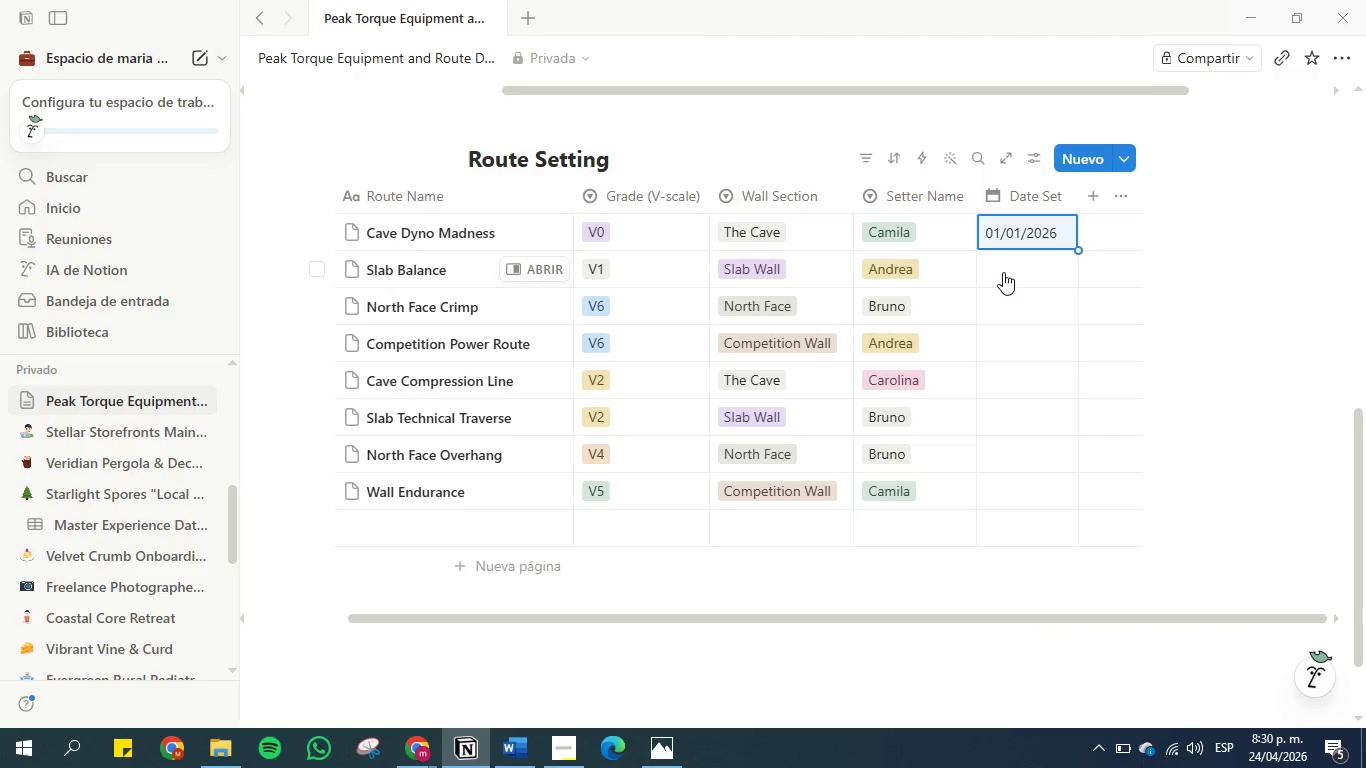 
left_click([1003, 272])
 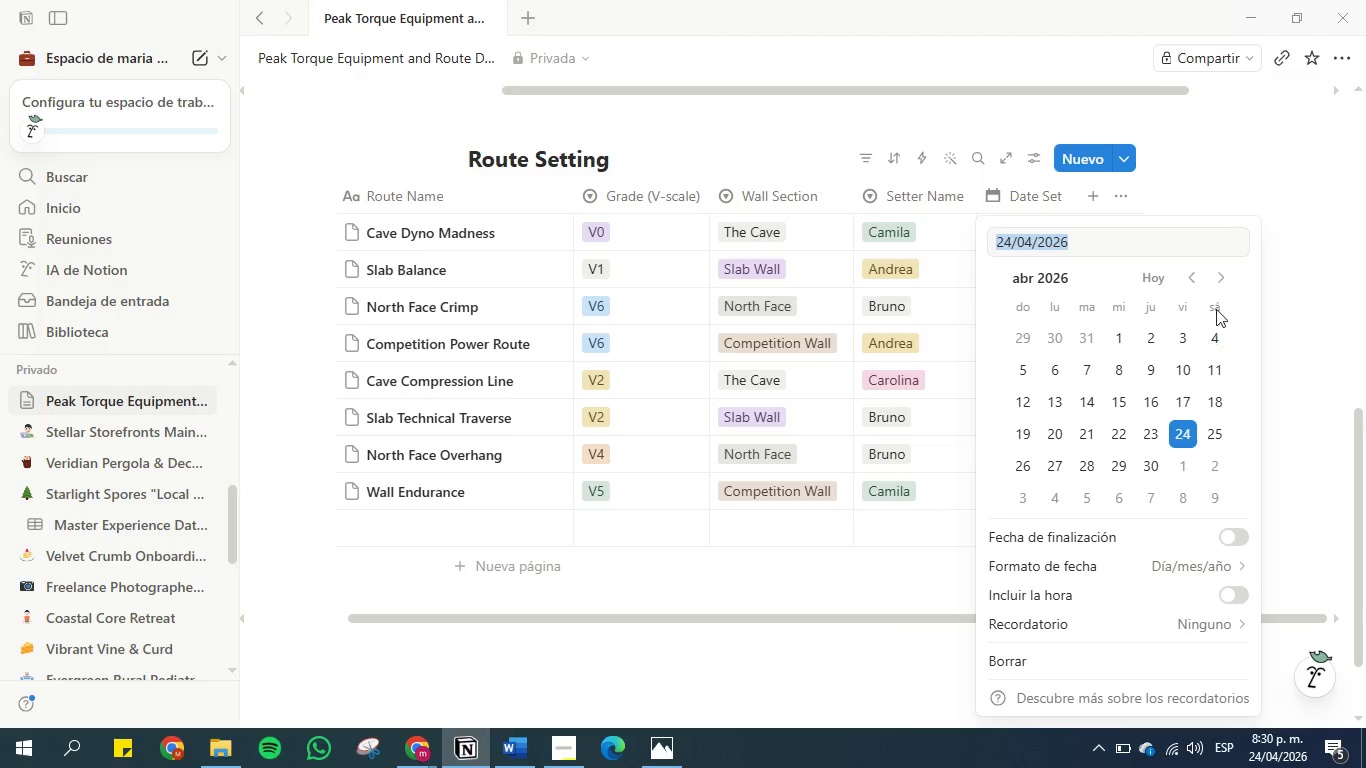 
left_click([1216, 276])
 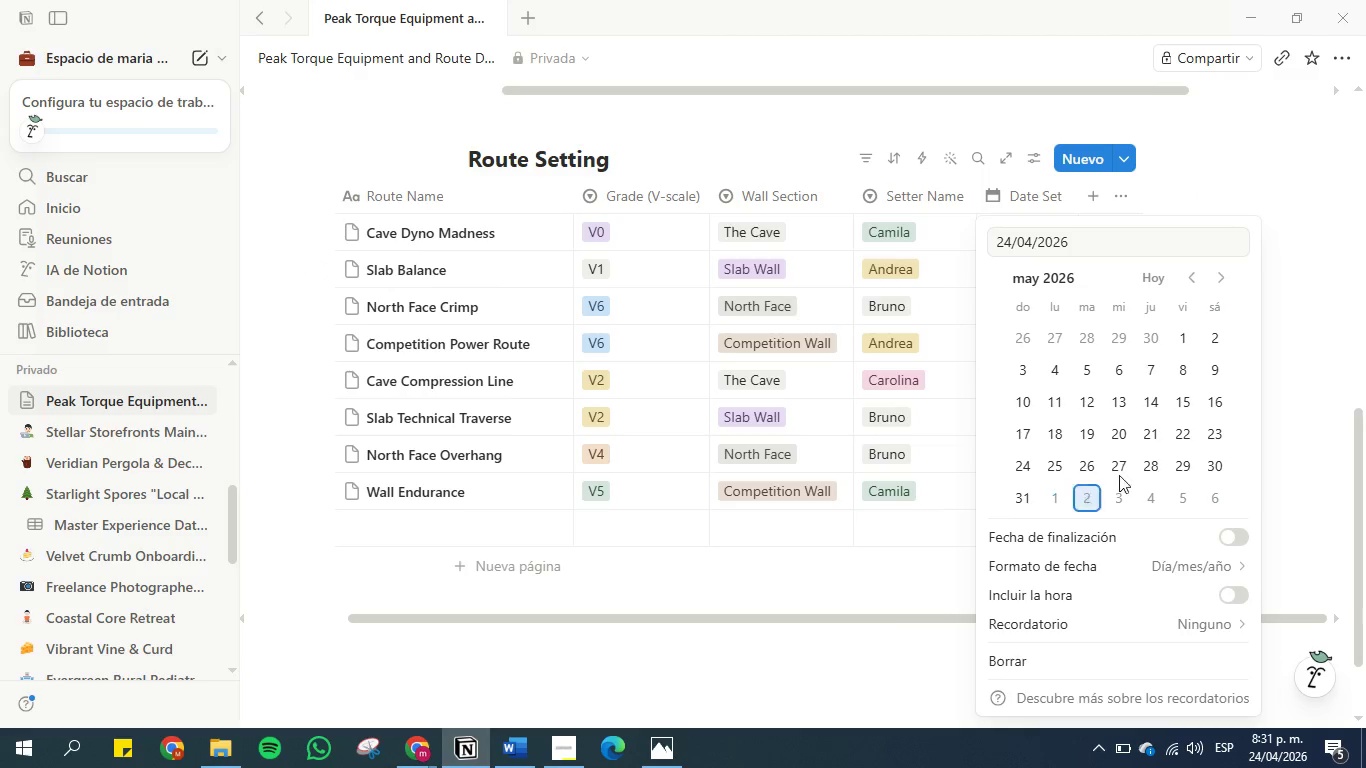 
left_click([1215, 462])
 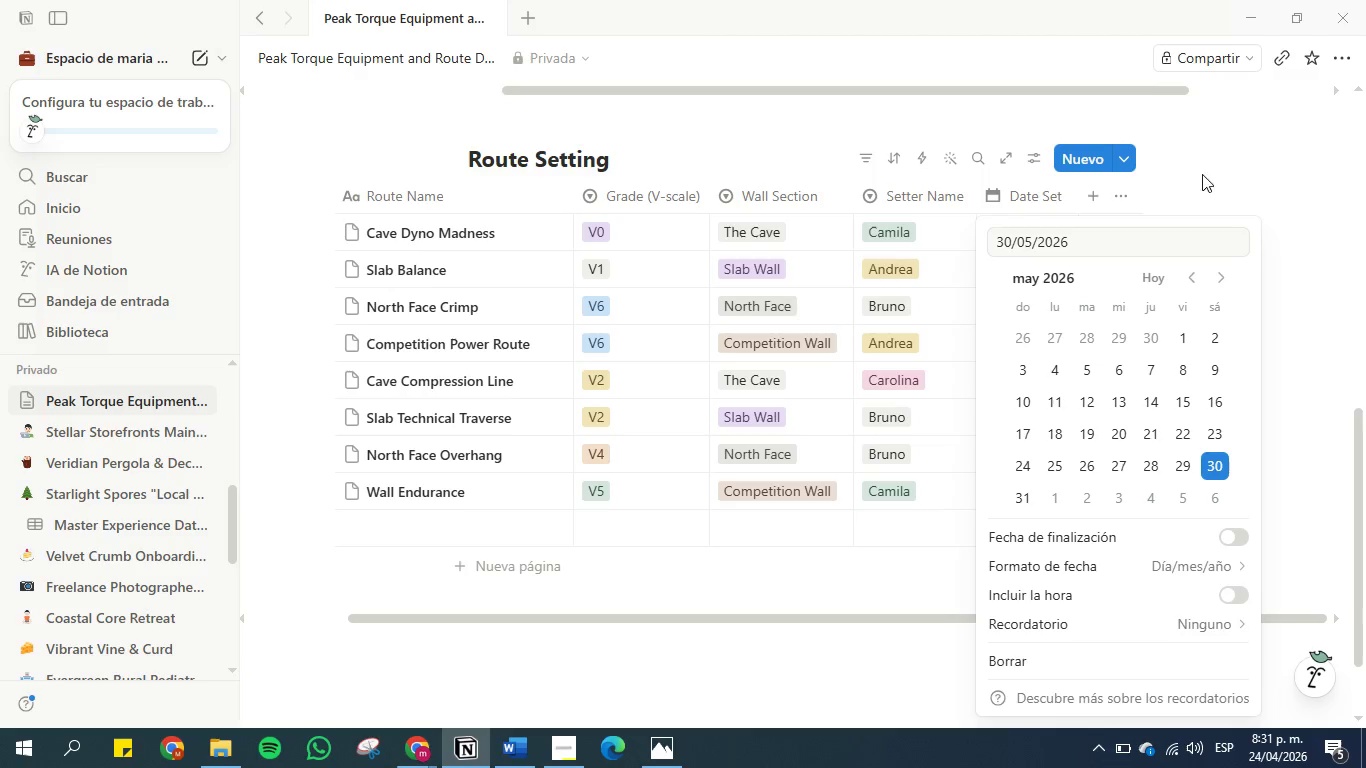 
left_click([1199, 160])
 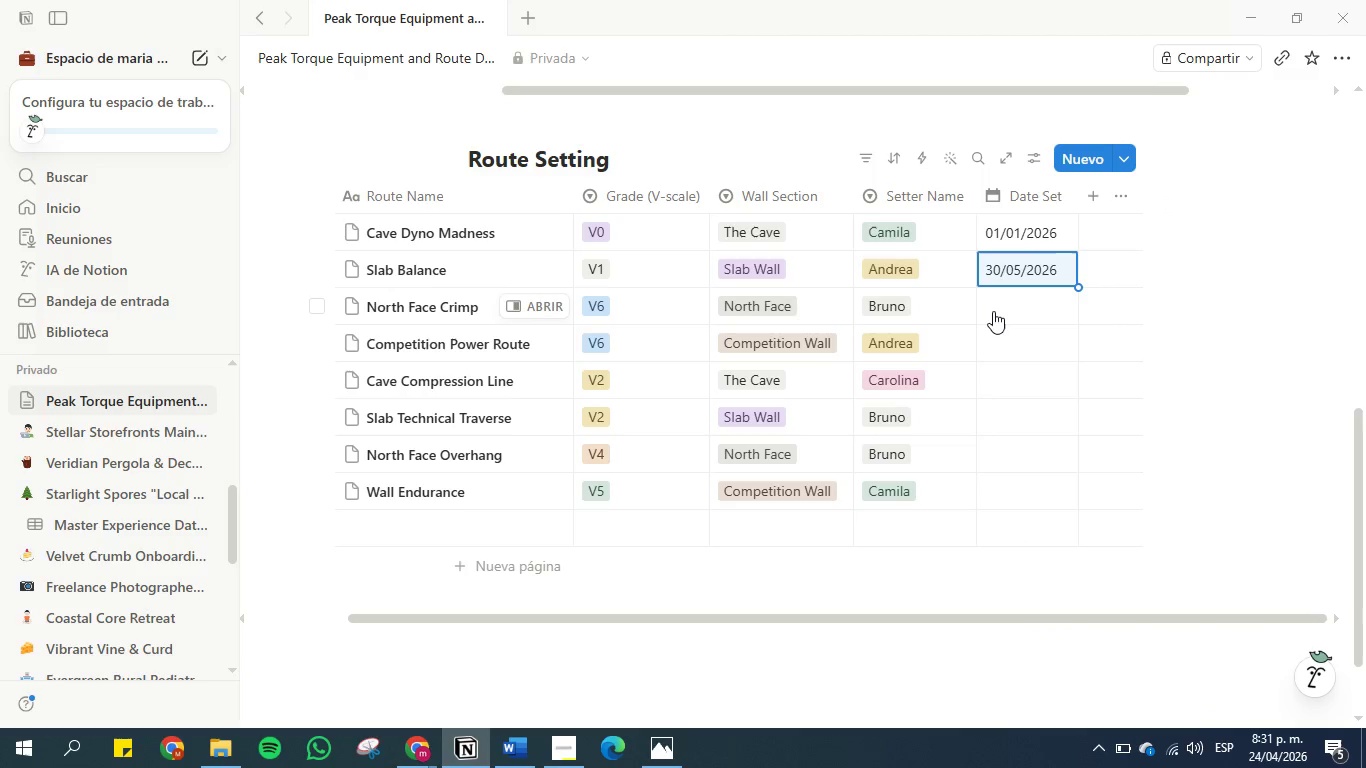 
left_click([993, 314])
 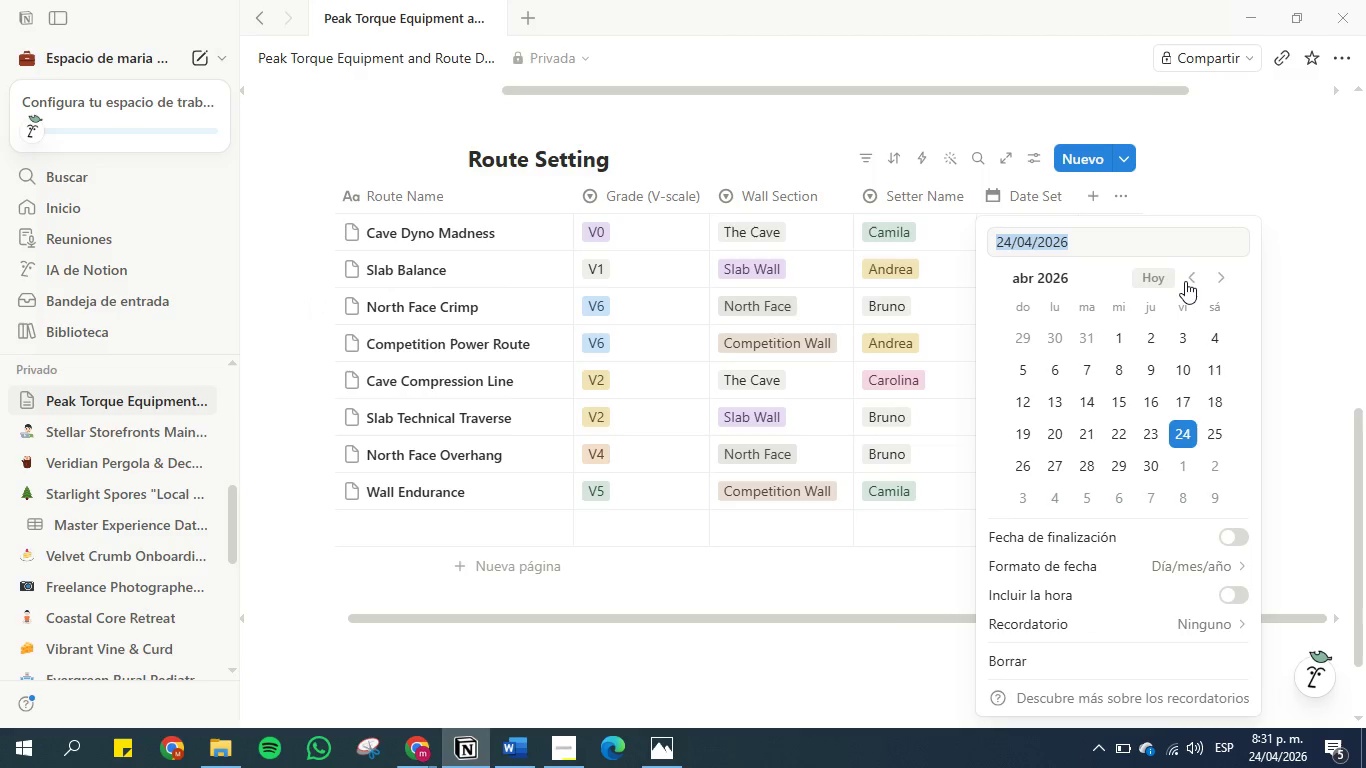 
double_click([1187, 281])
 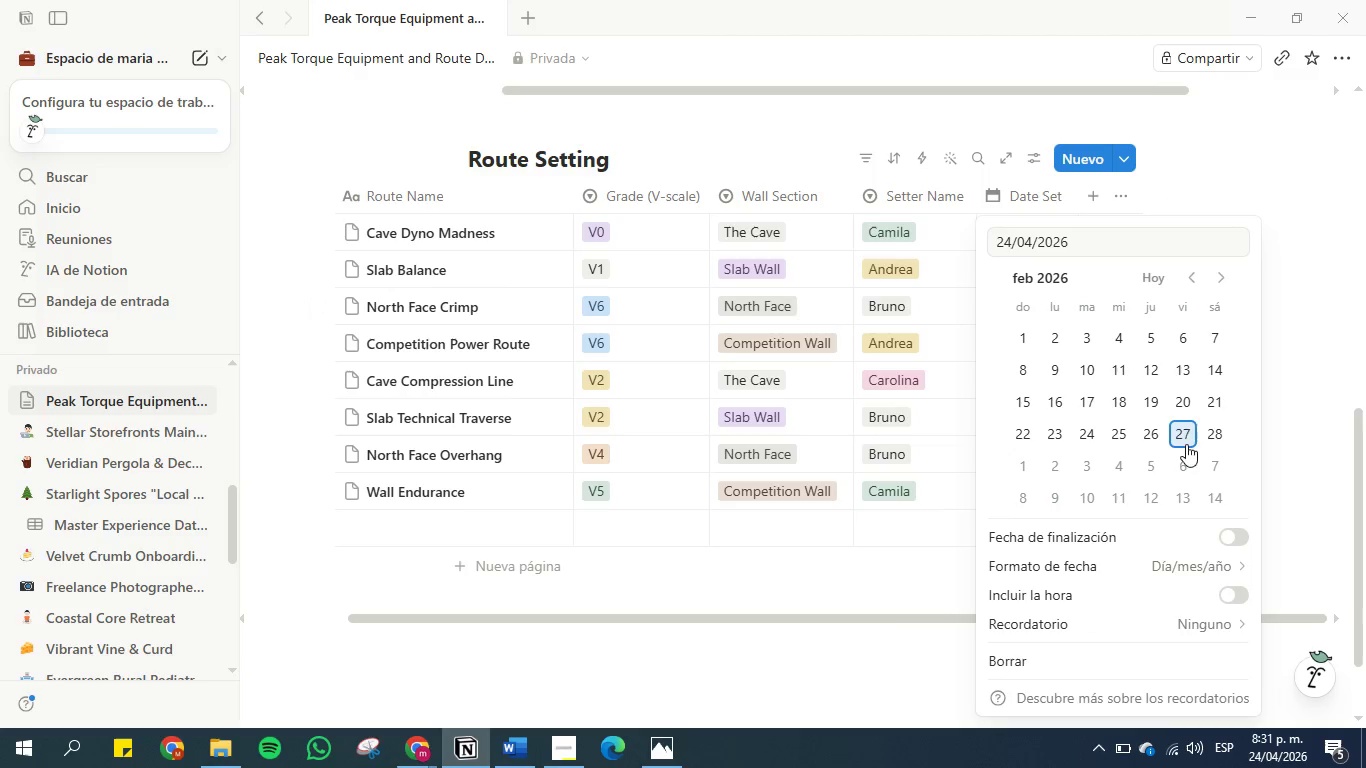 
left_click([1213, 438])
 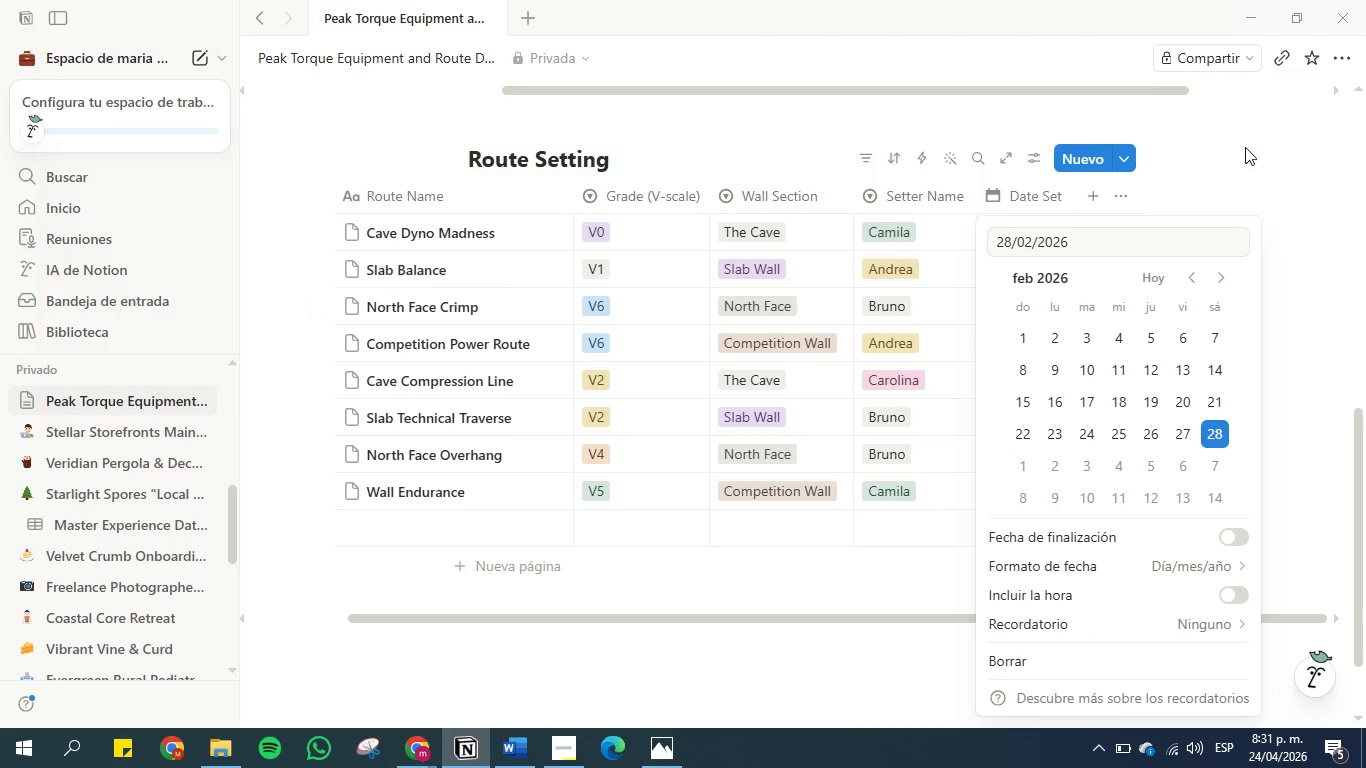 
left_click([1245, 147])
 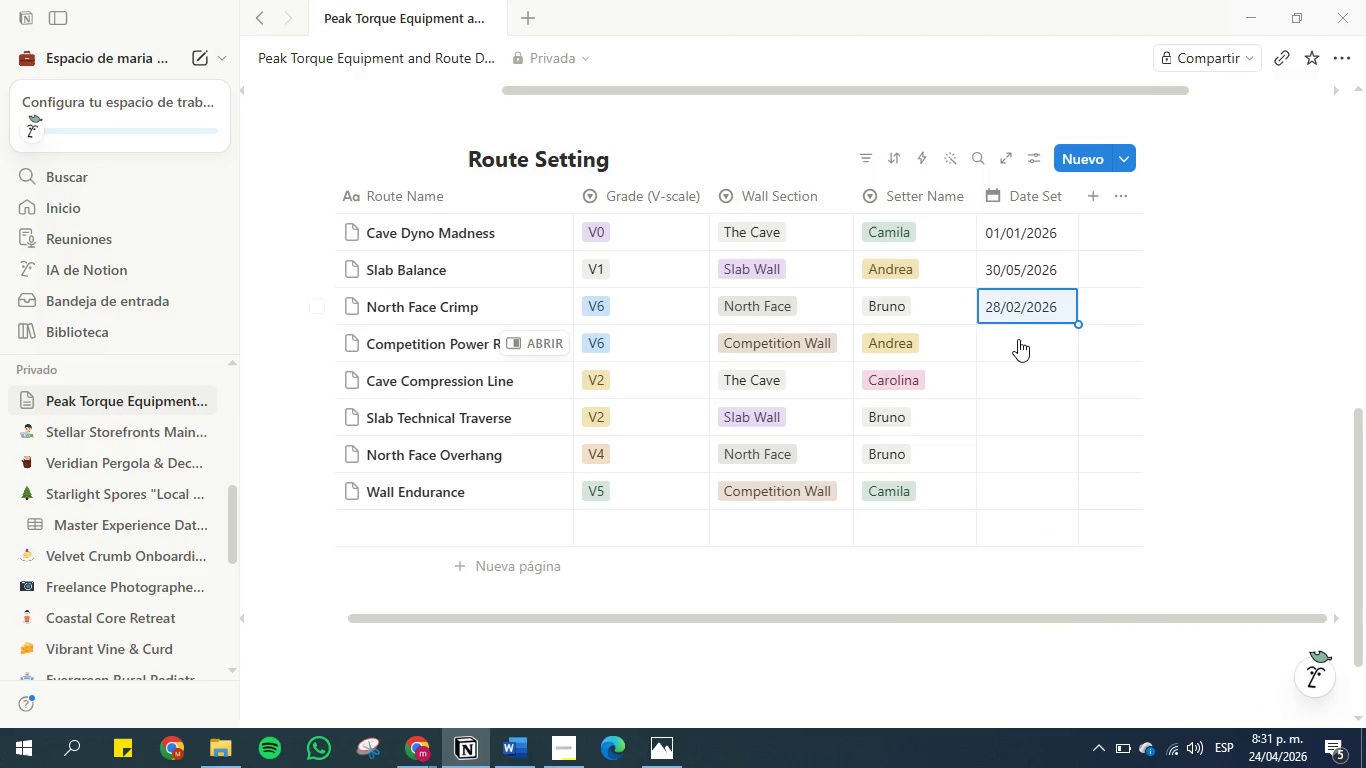 
left_click([1011, 342])
 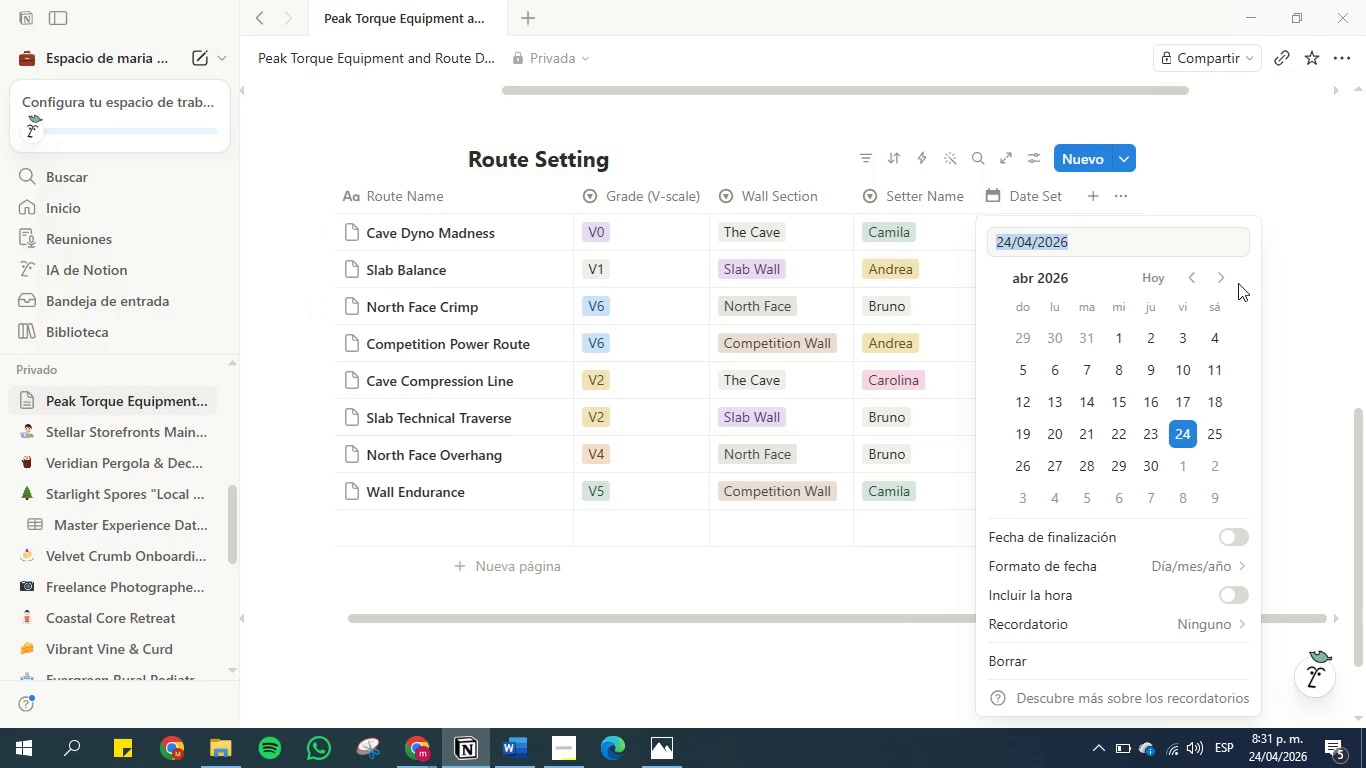 
left_click([1222, 278])
 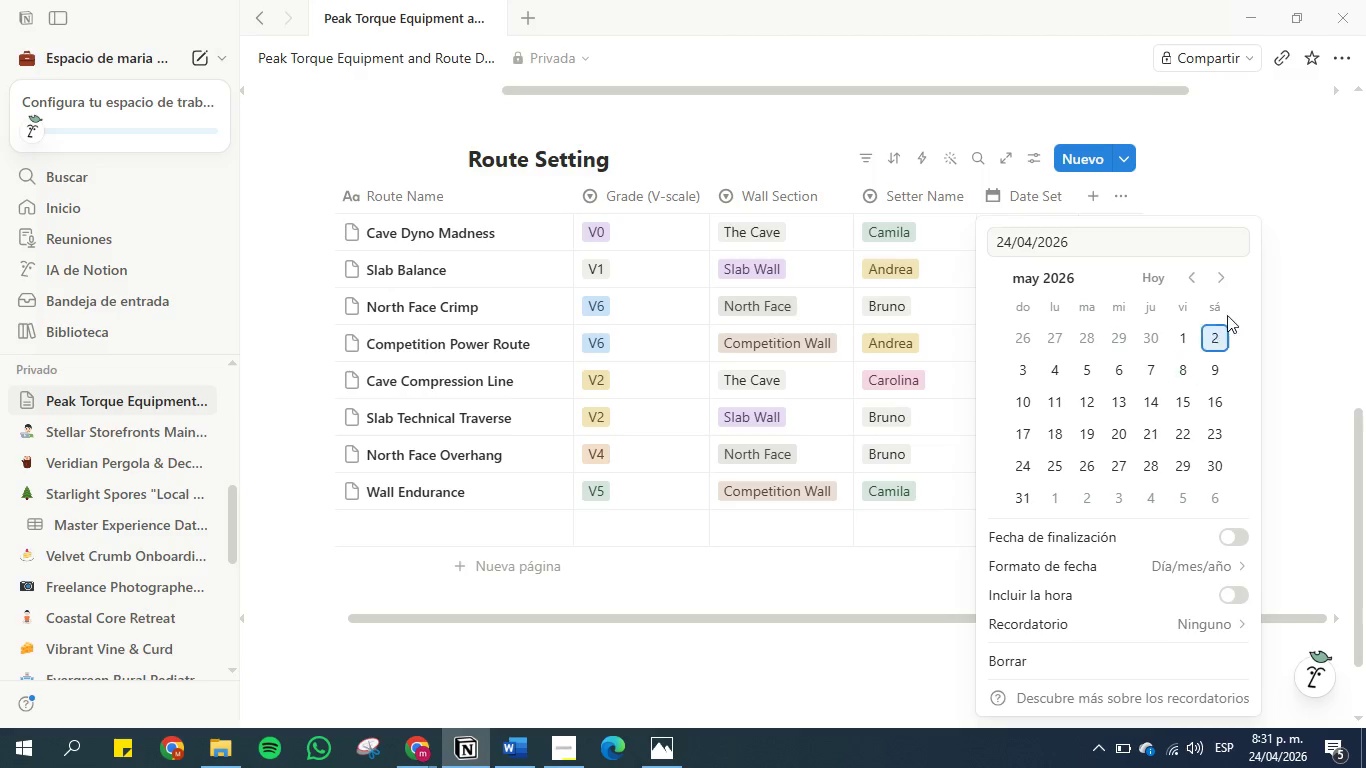 
left_click([1190, 276])
 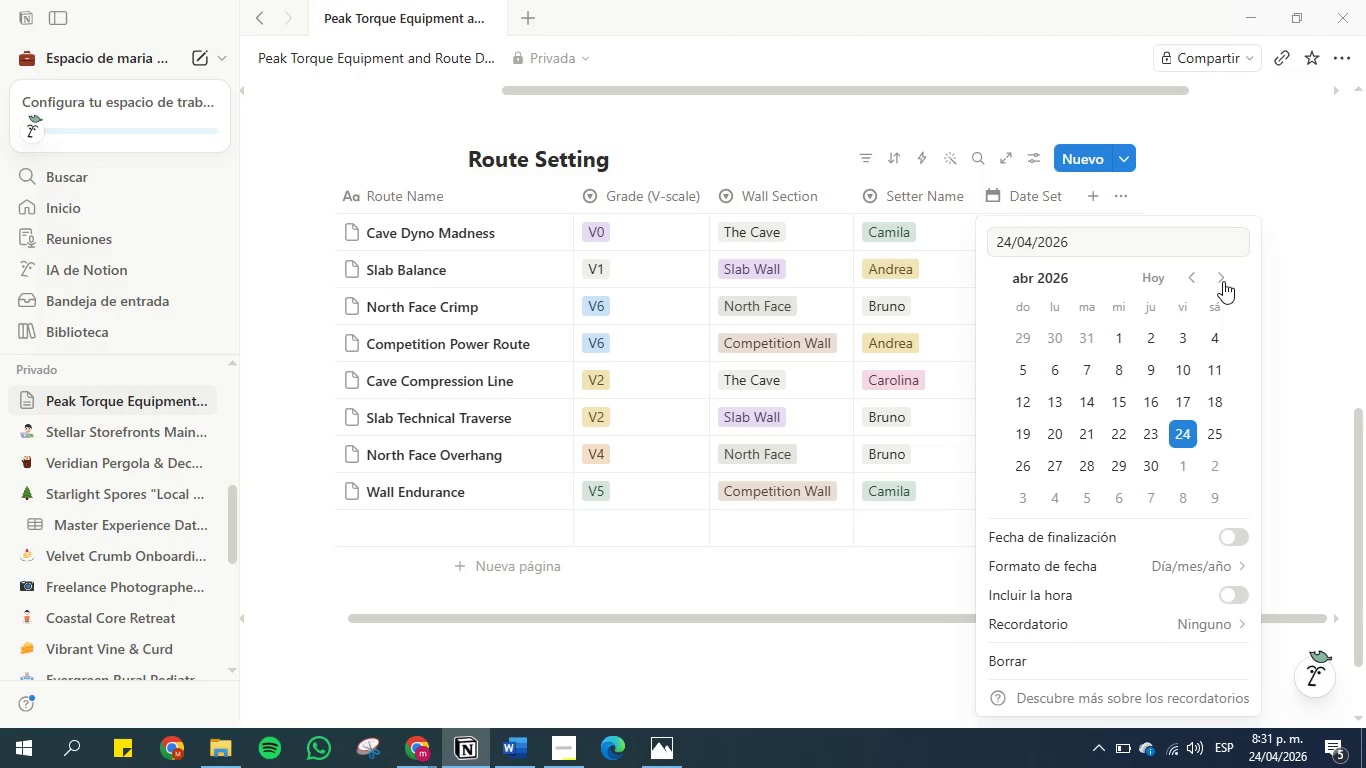 
double_click([1223, 281])
 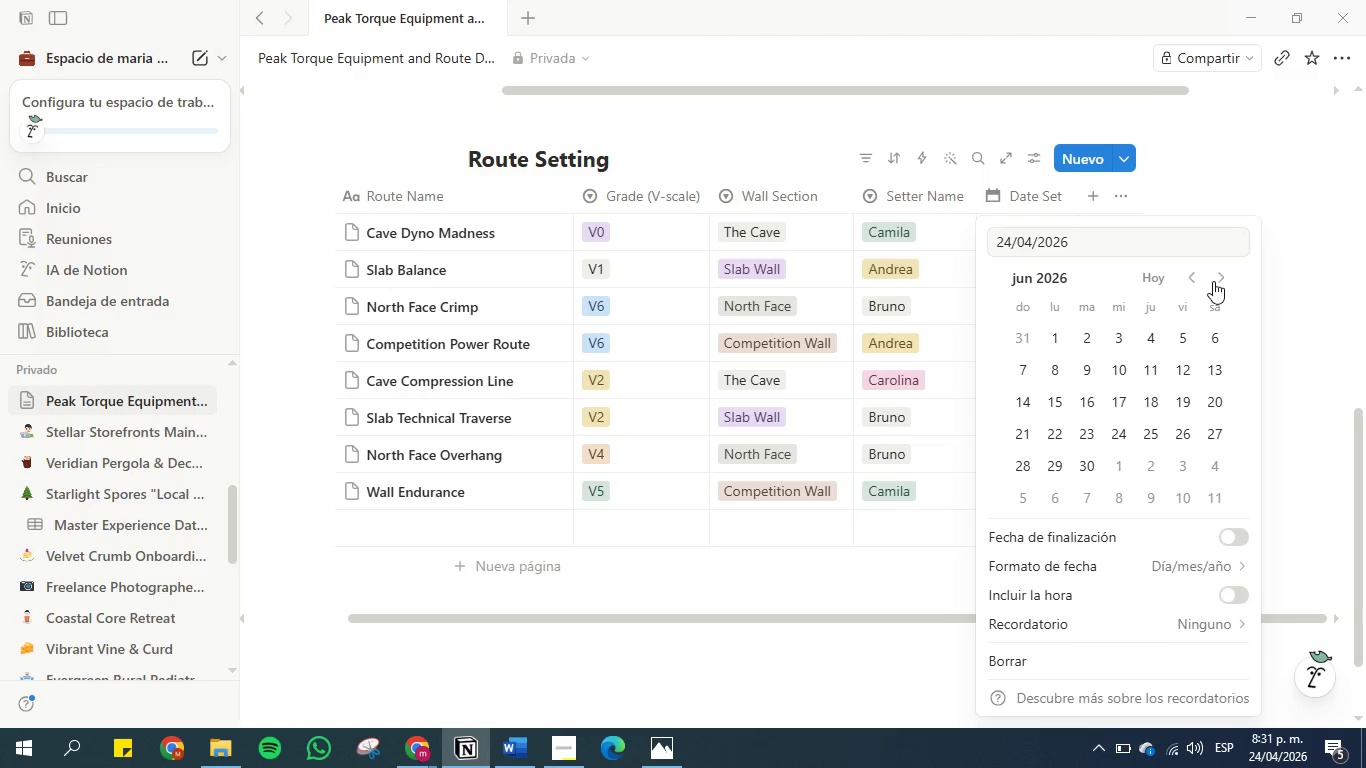 
left_click([1187, 280])
 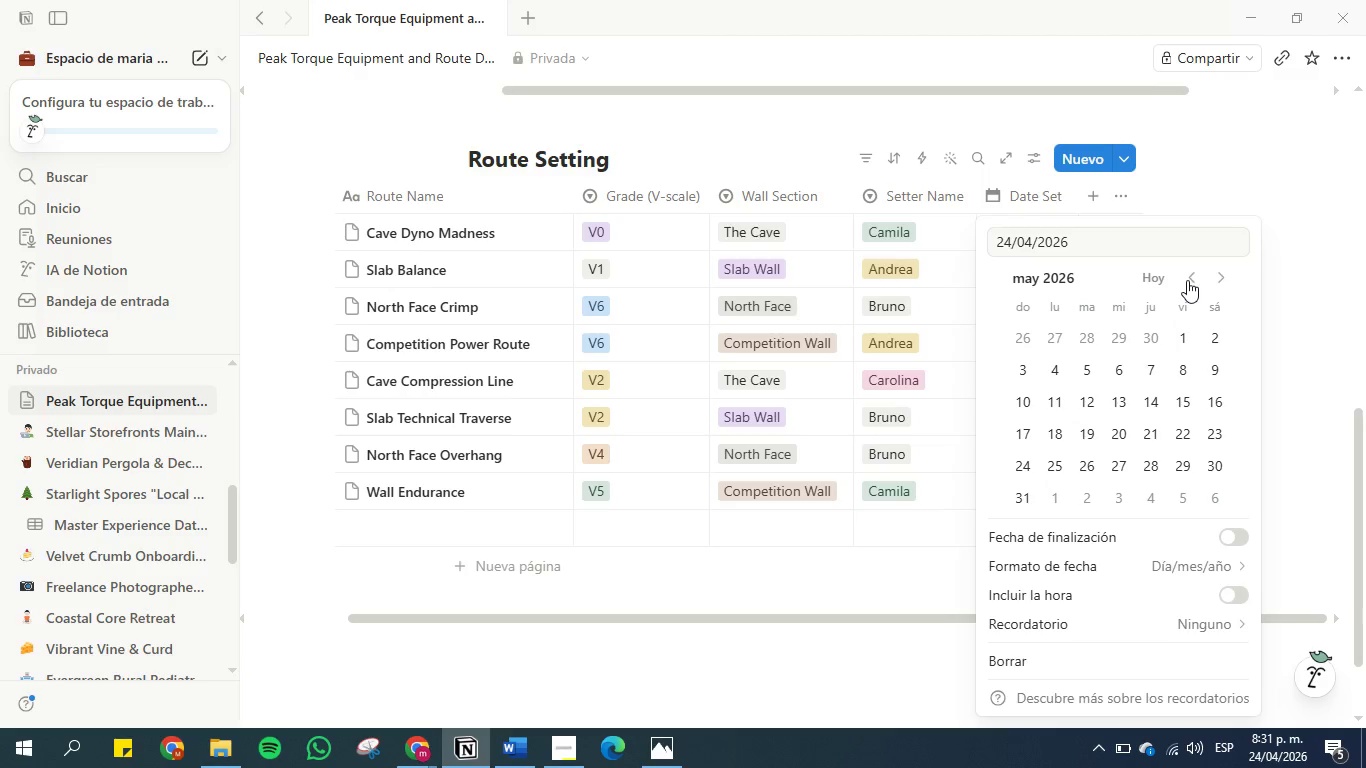 
left_click([1187, 280])
 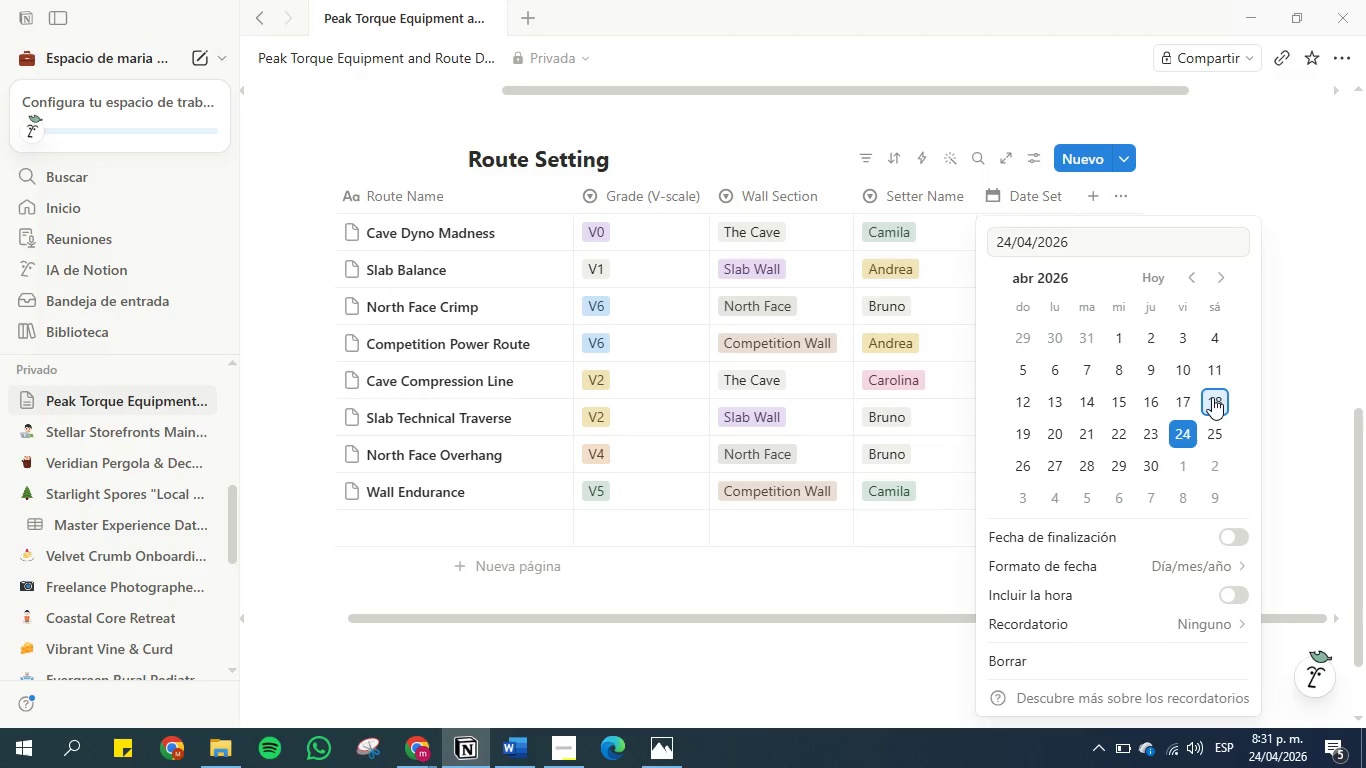 
wait(5.33)
 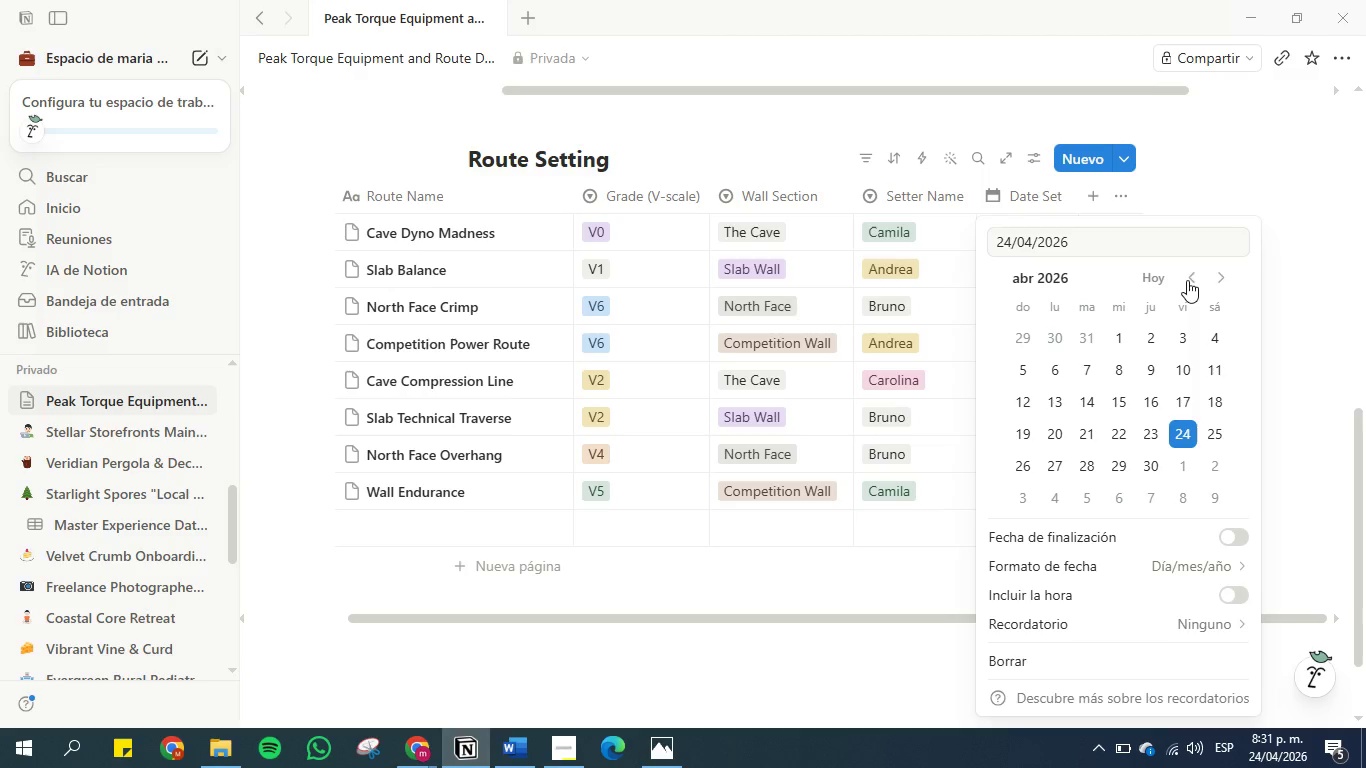 
left_click([1187, 397])
 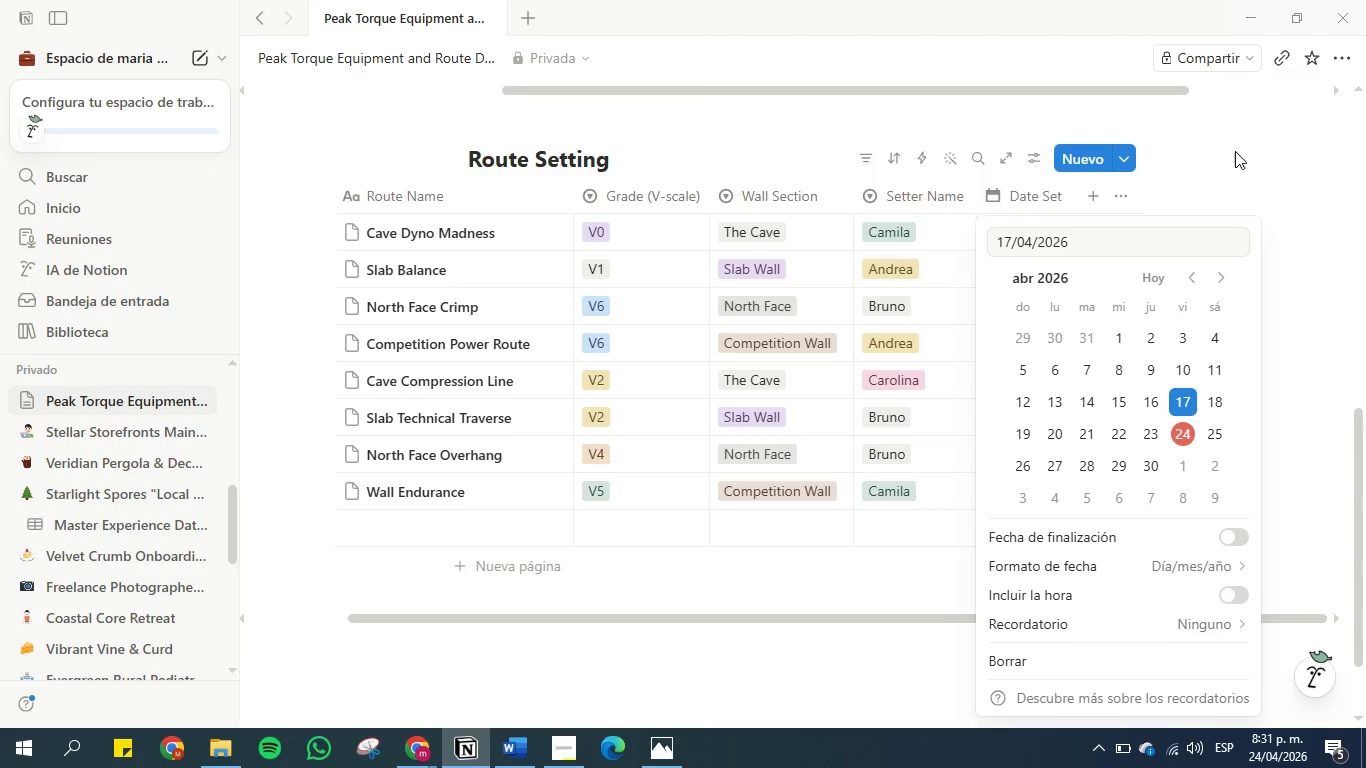 
left_click([1235, 137])
 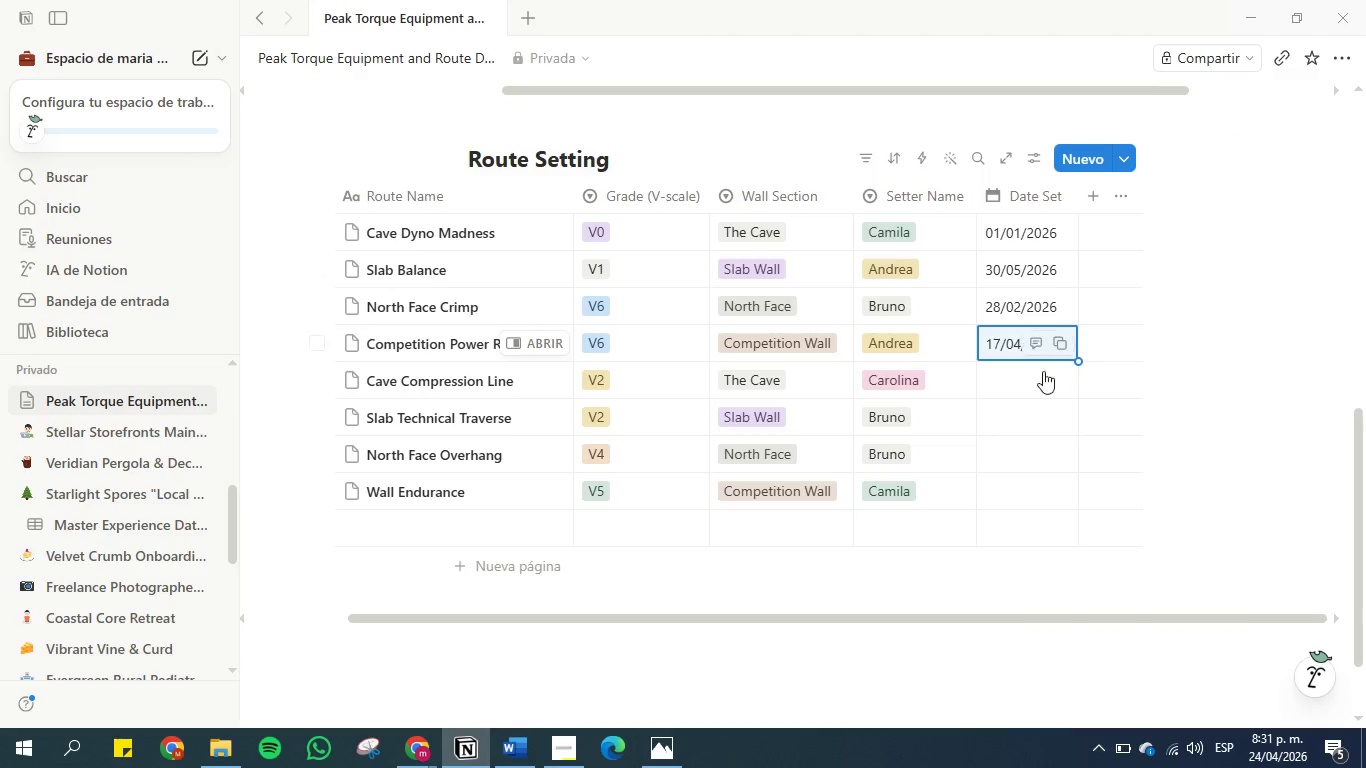 
left_click([1000, 379])
 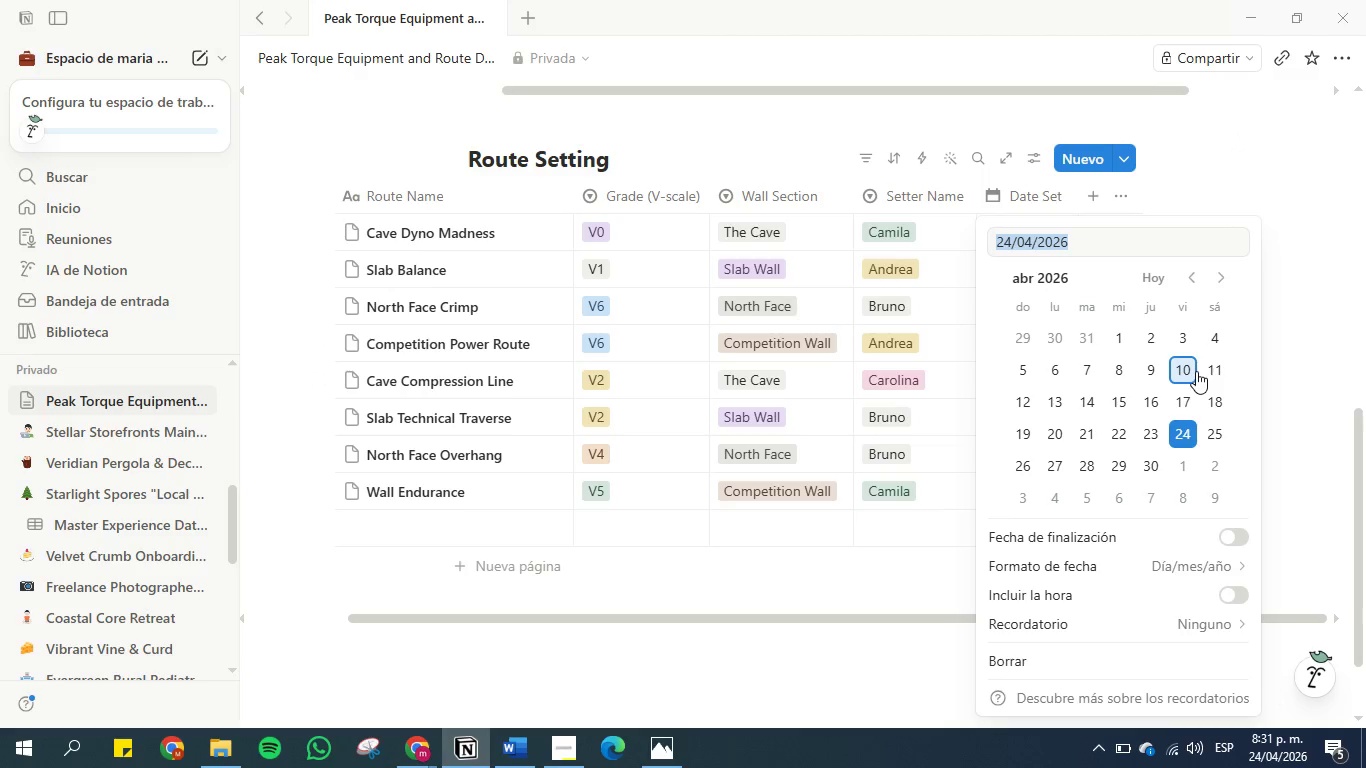 
left_click([1189, 371])
 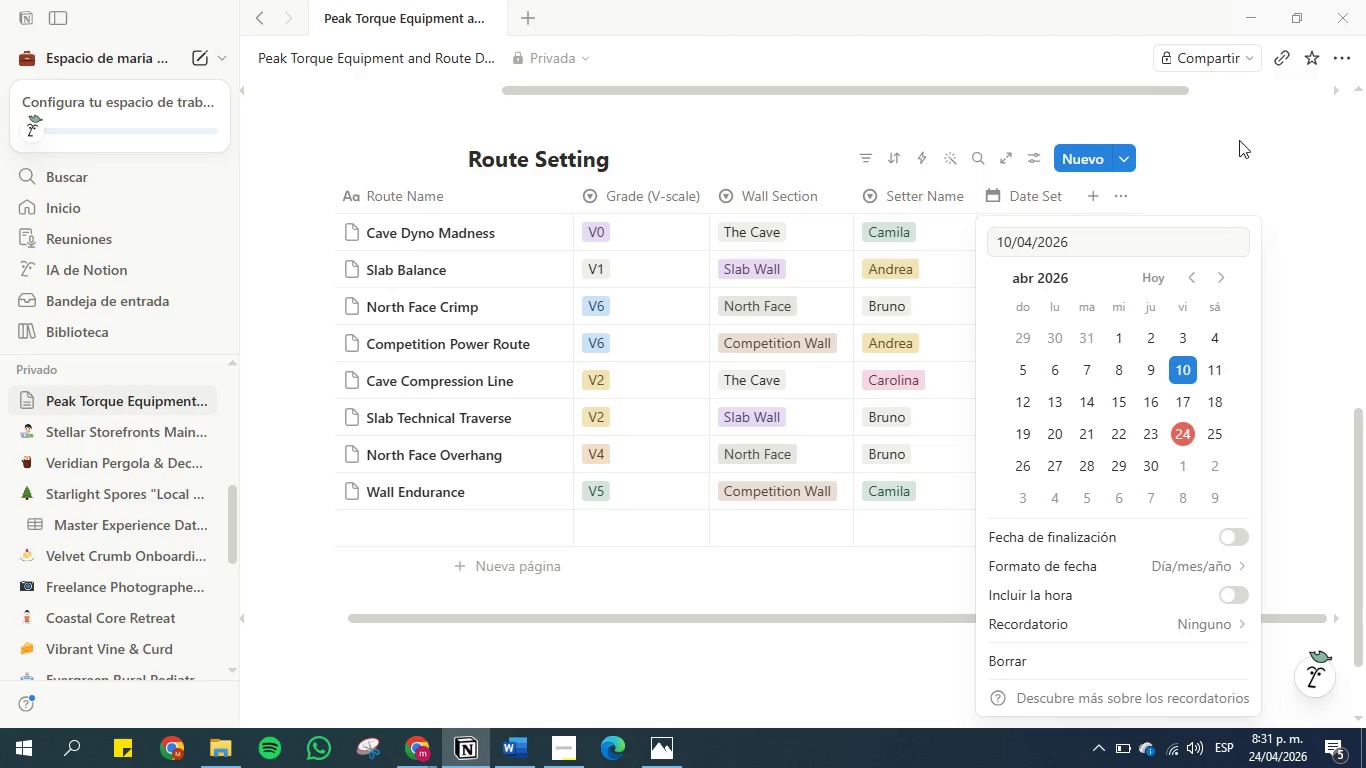 
left_click([1239, 140])
 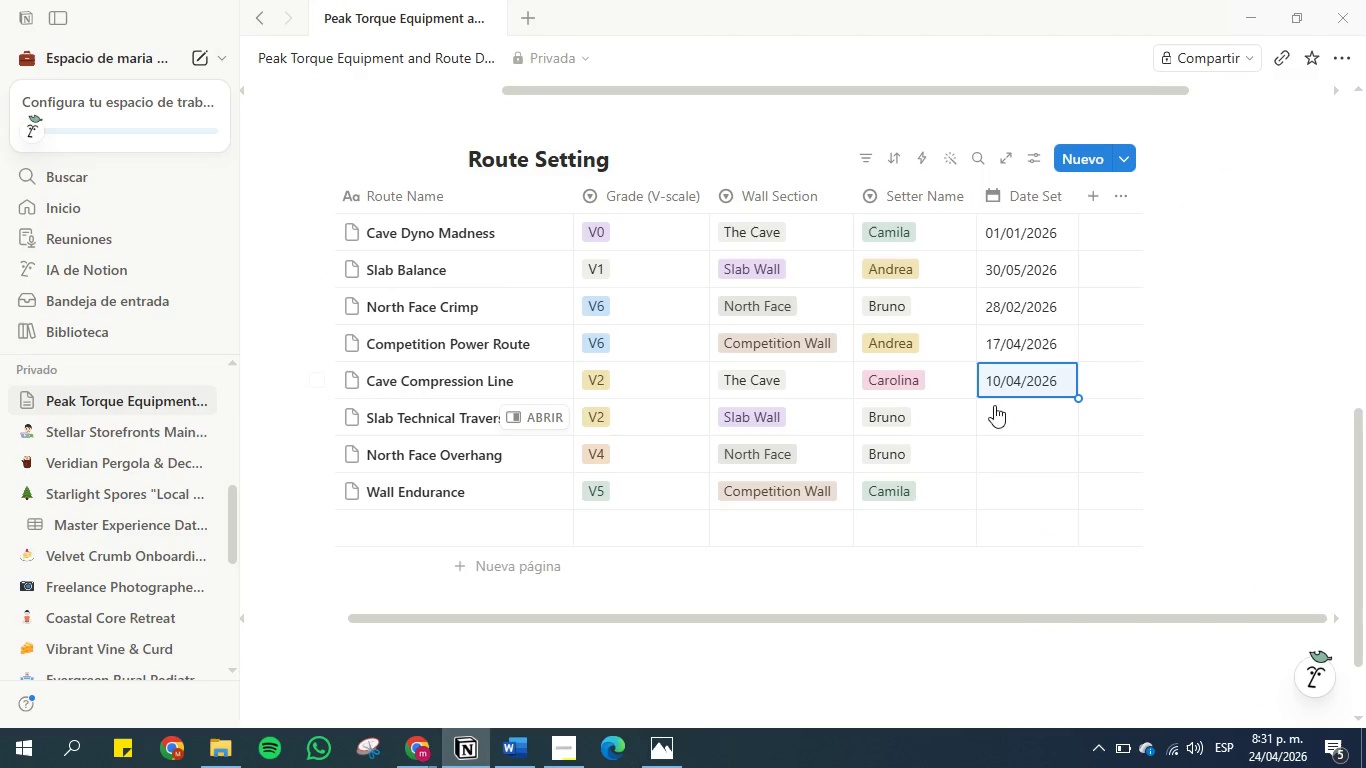 
left_click([993, 413])
 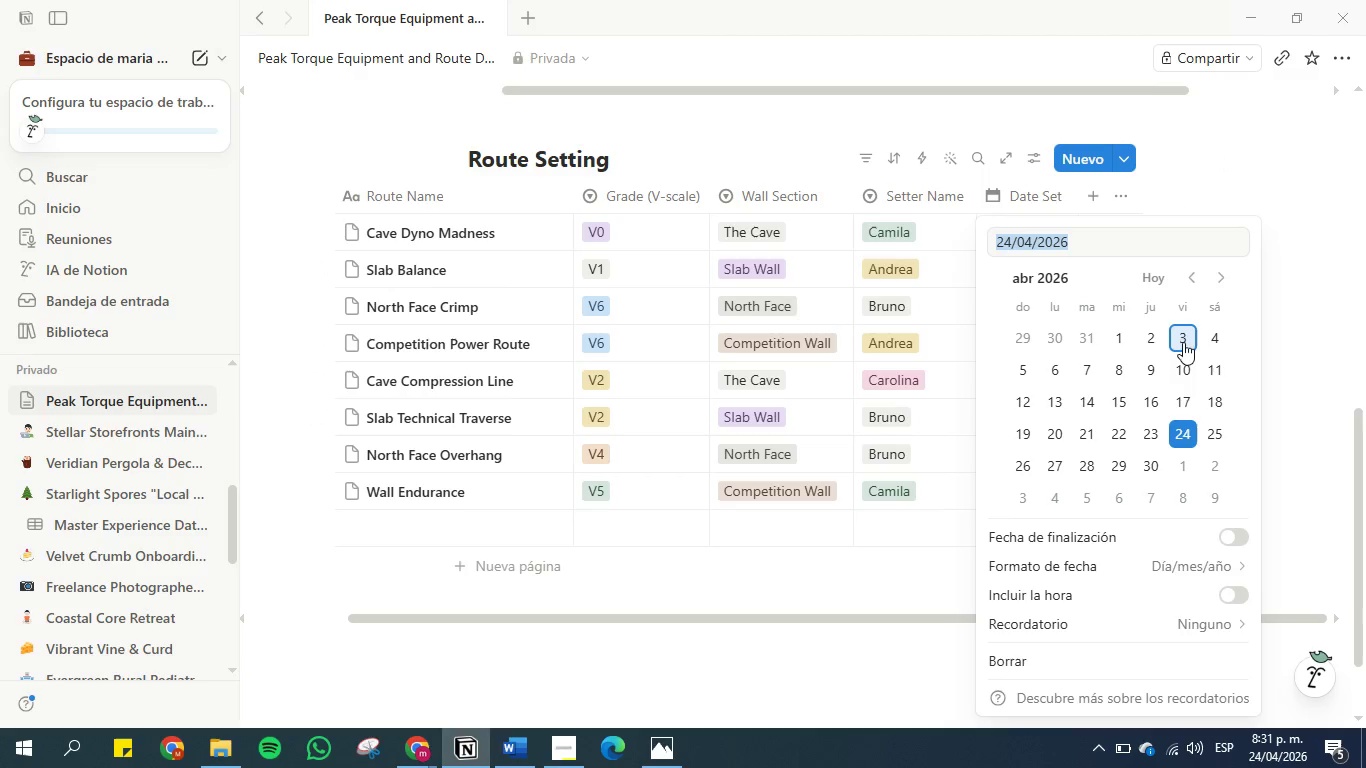 
left_click([1184, 335])
 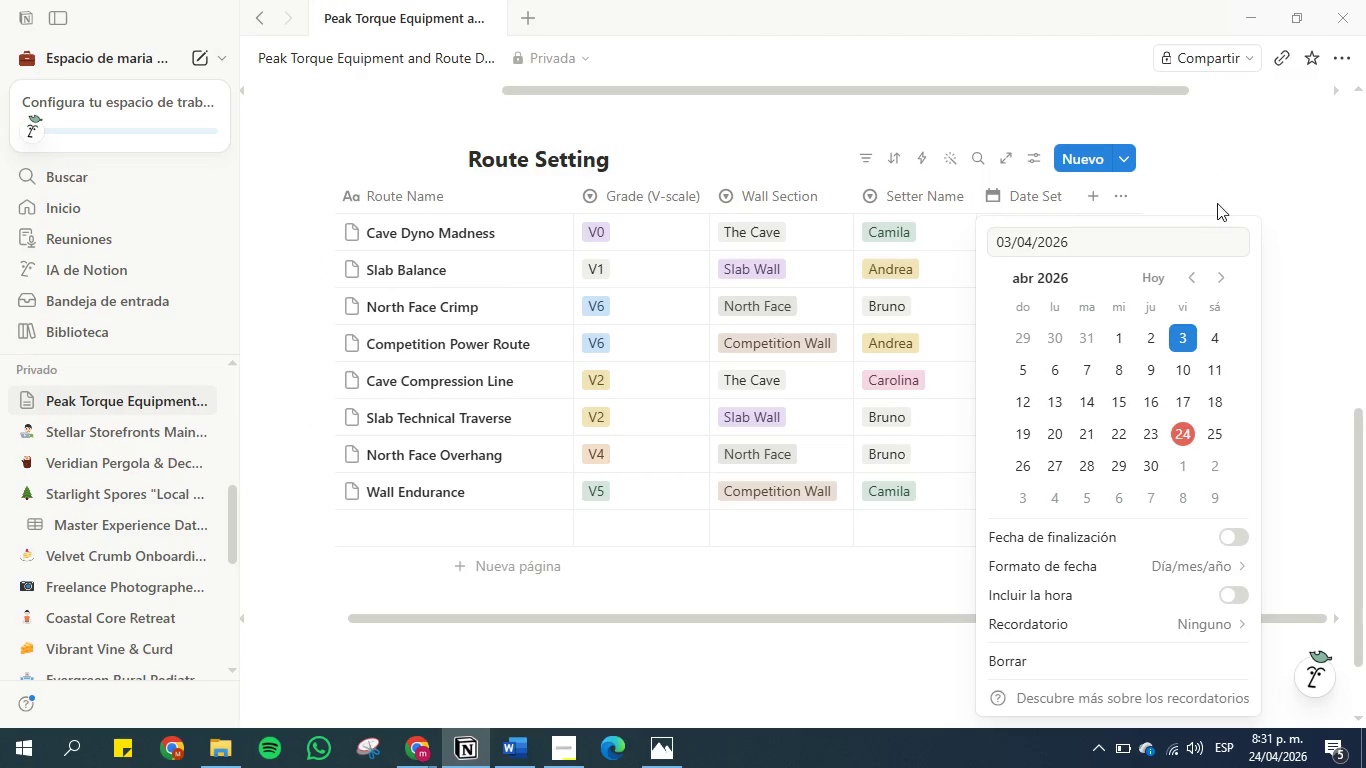 
left_click([1227, 173])
 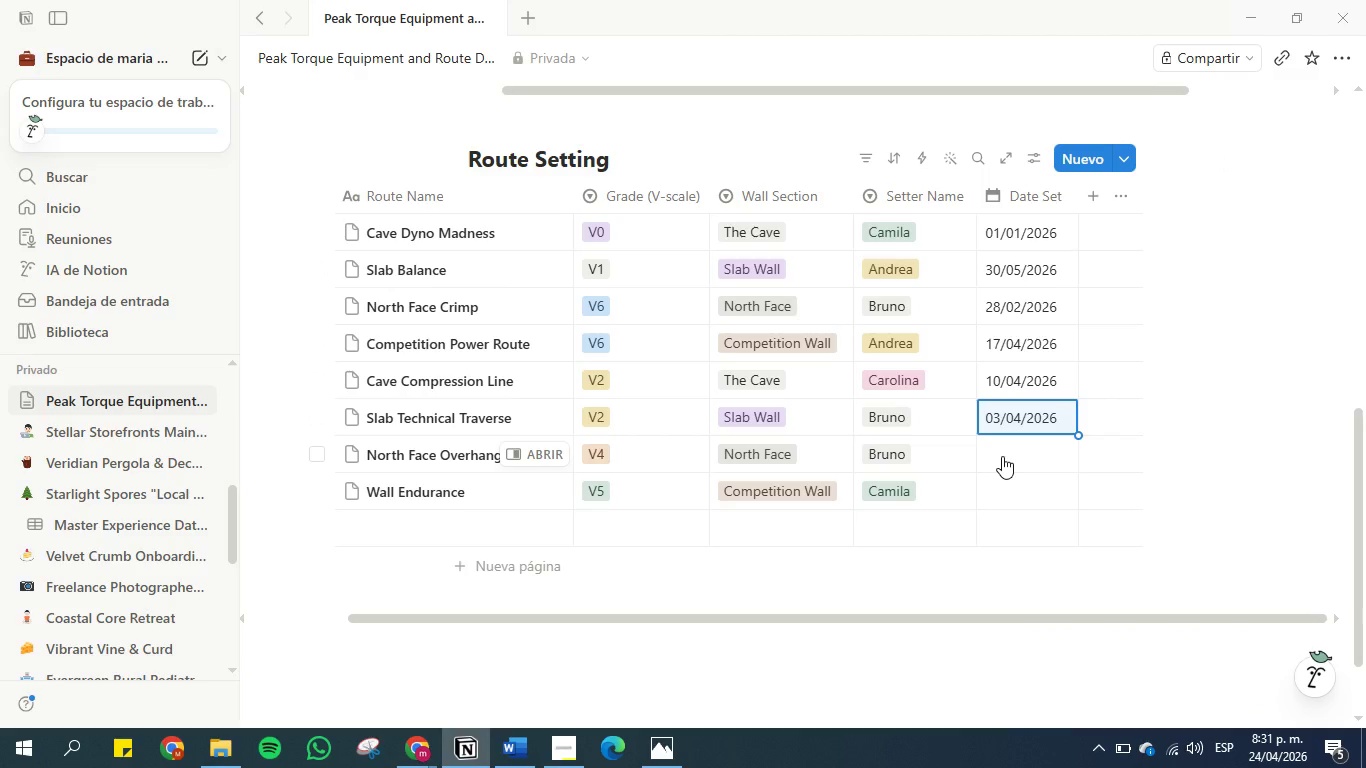 
left_click([1002, 456])
 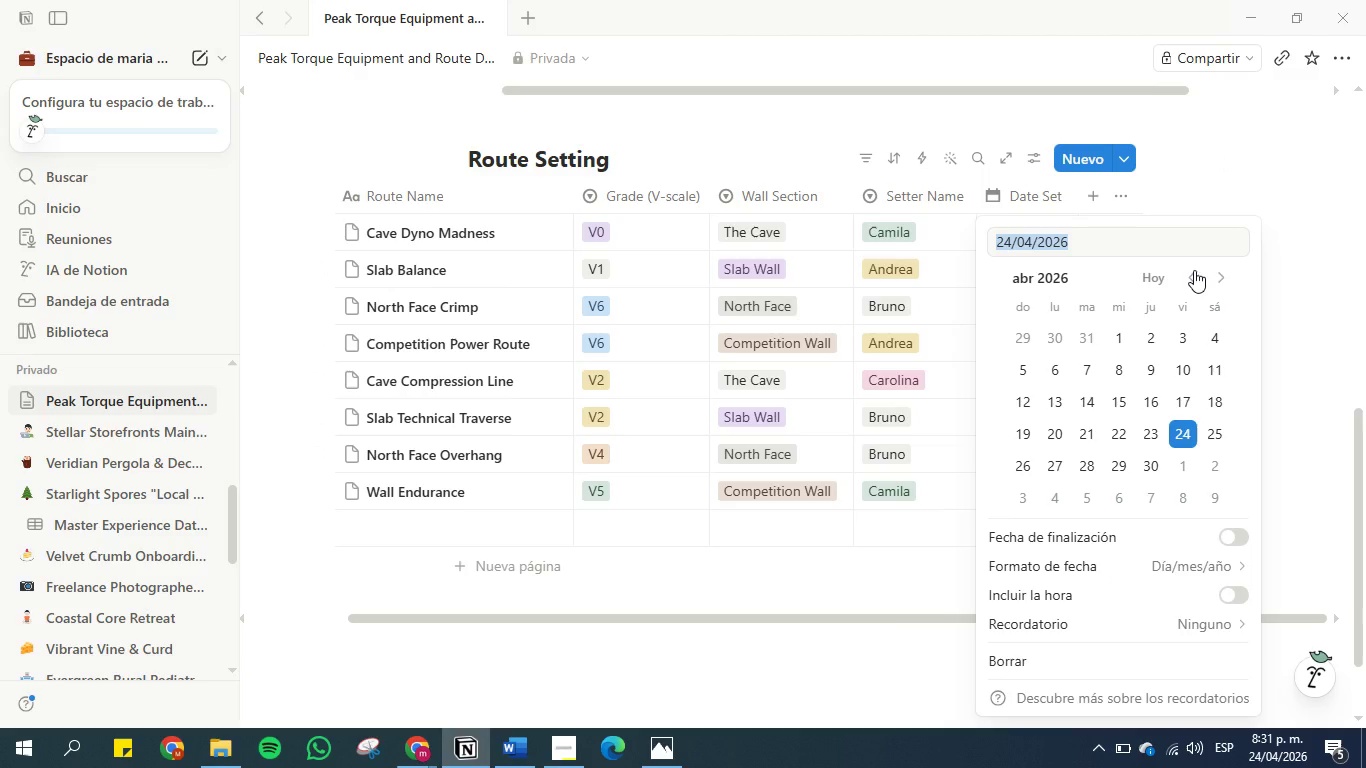 
left_click([1194, 270])
 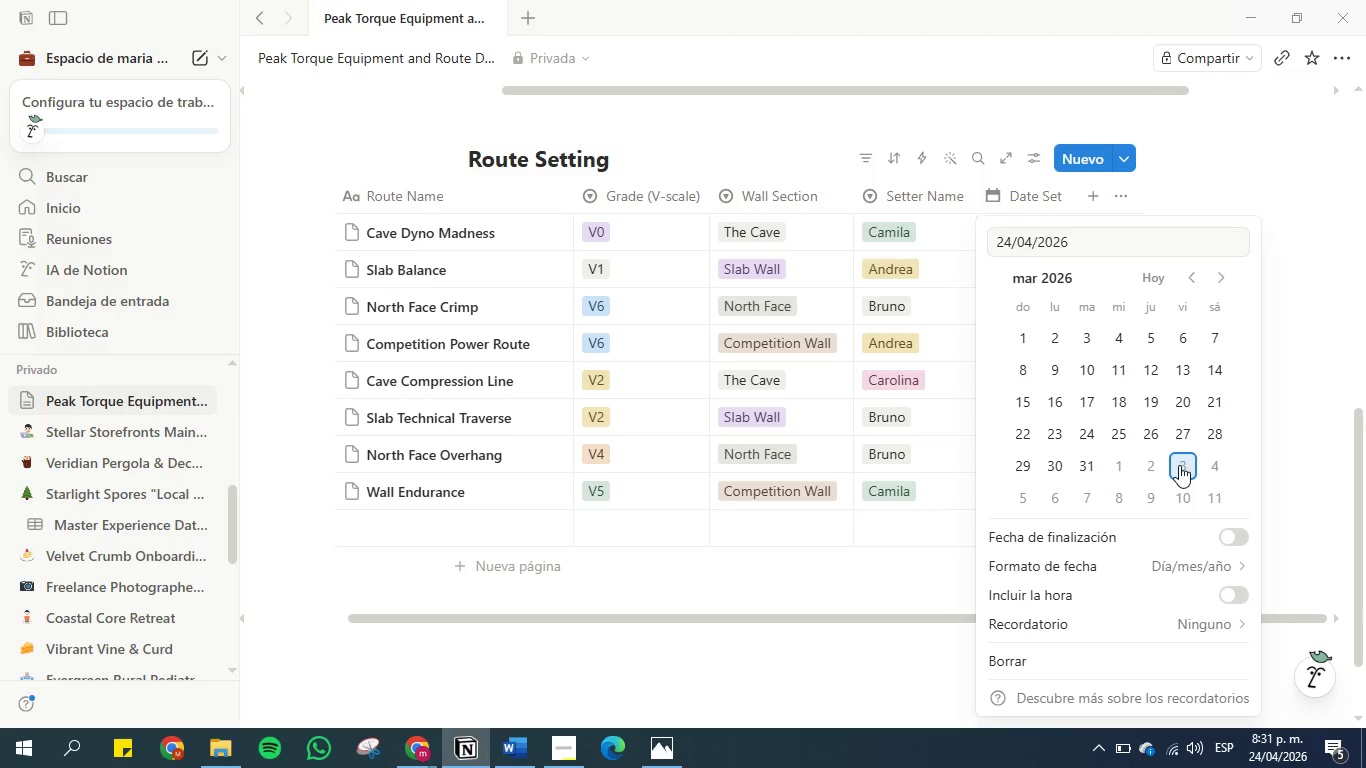 
left_click([1183, 439])
 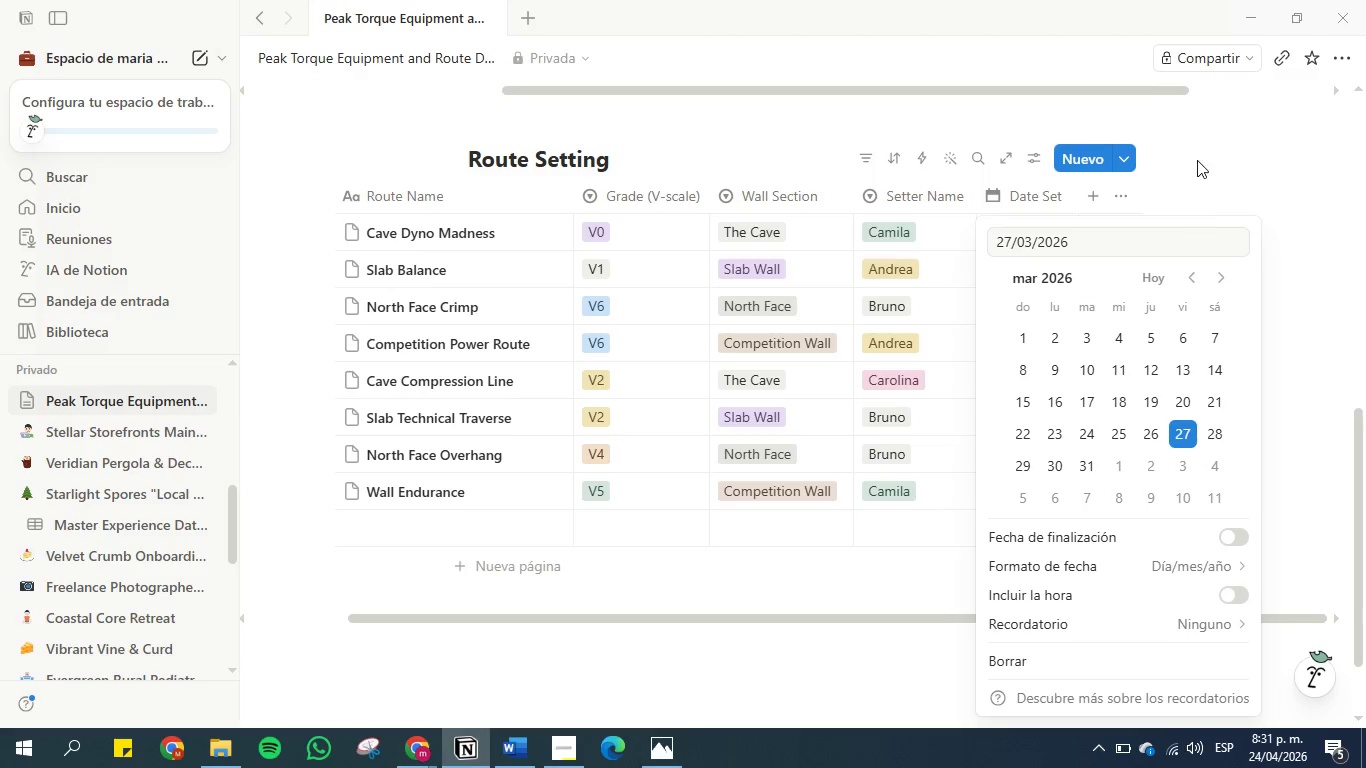 
left_click([1197, 155])
 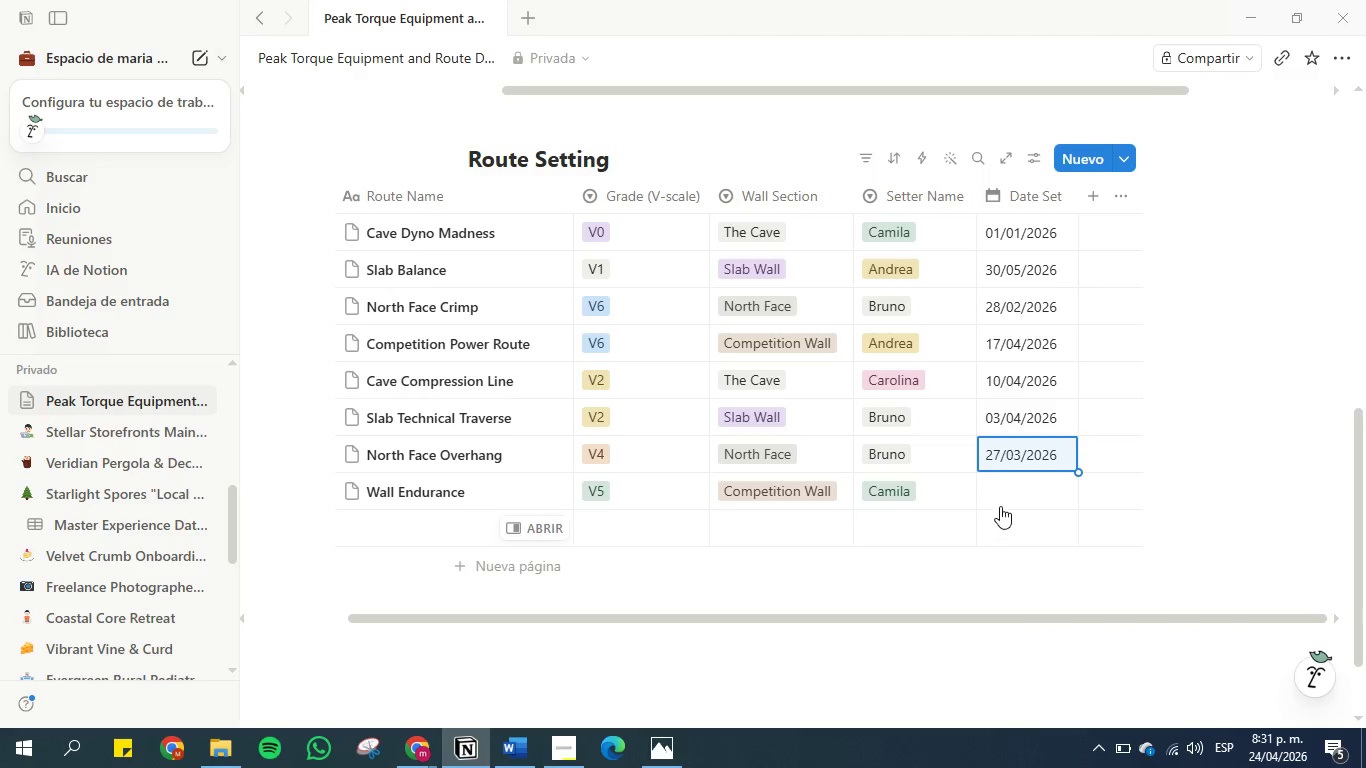 
left_click([1008, 498])
 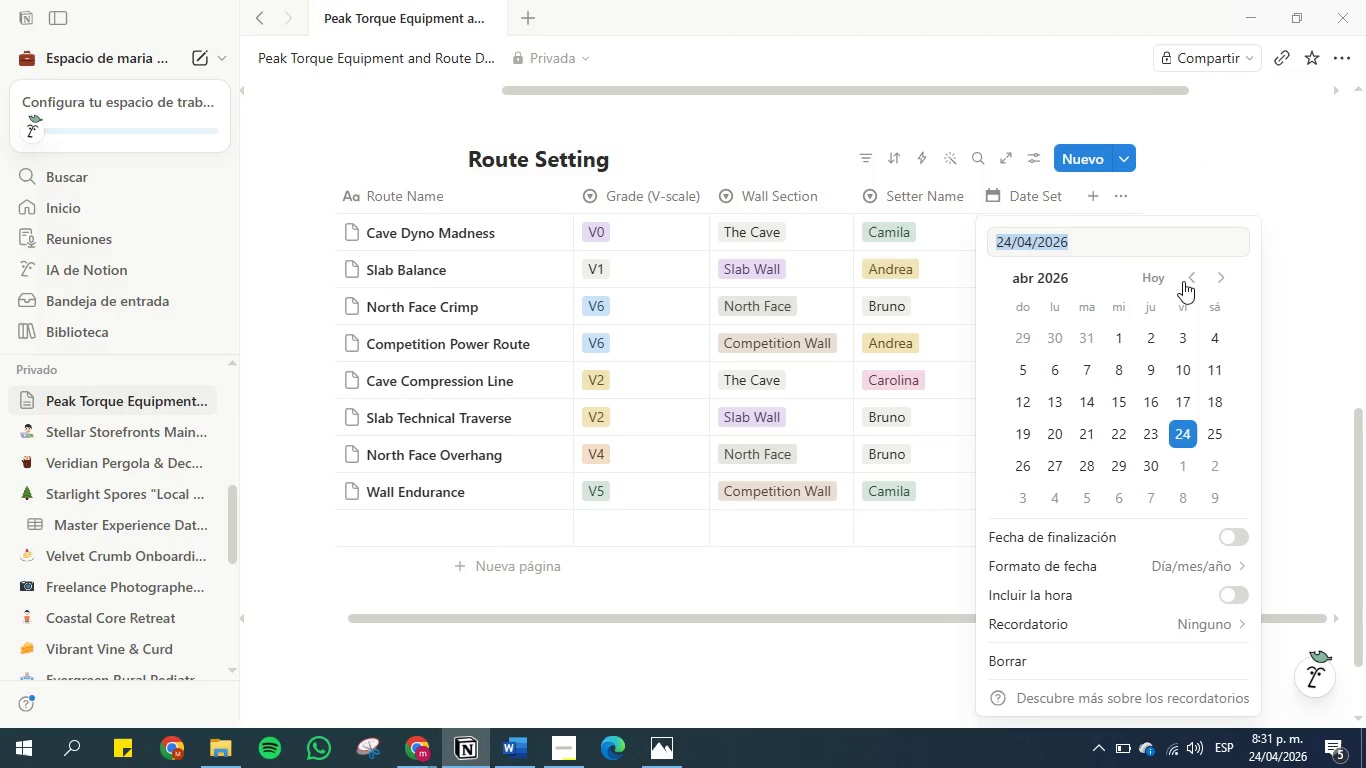 
double_click([1188, 281])
 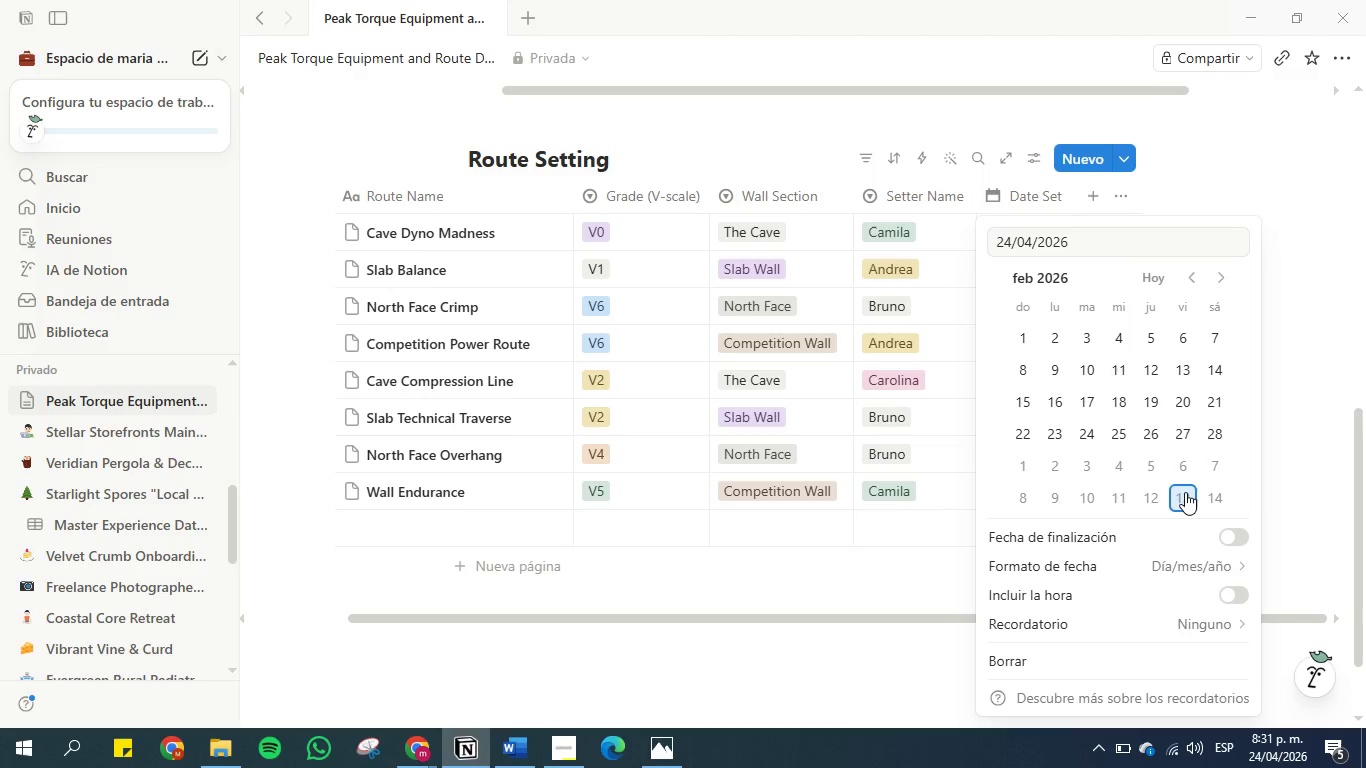 
left_click([1185, 466])
 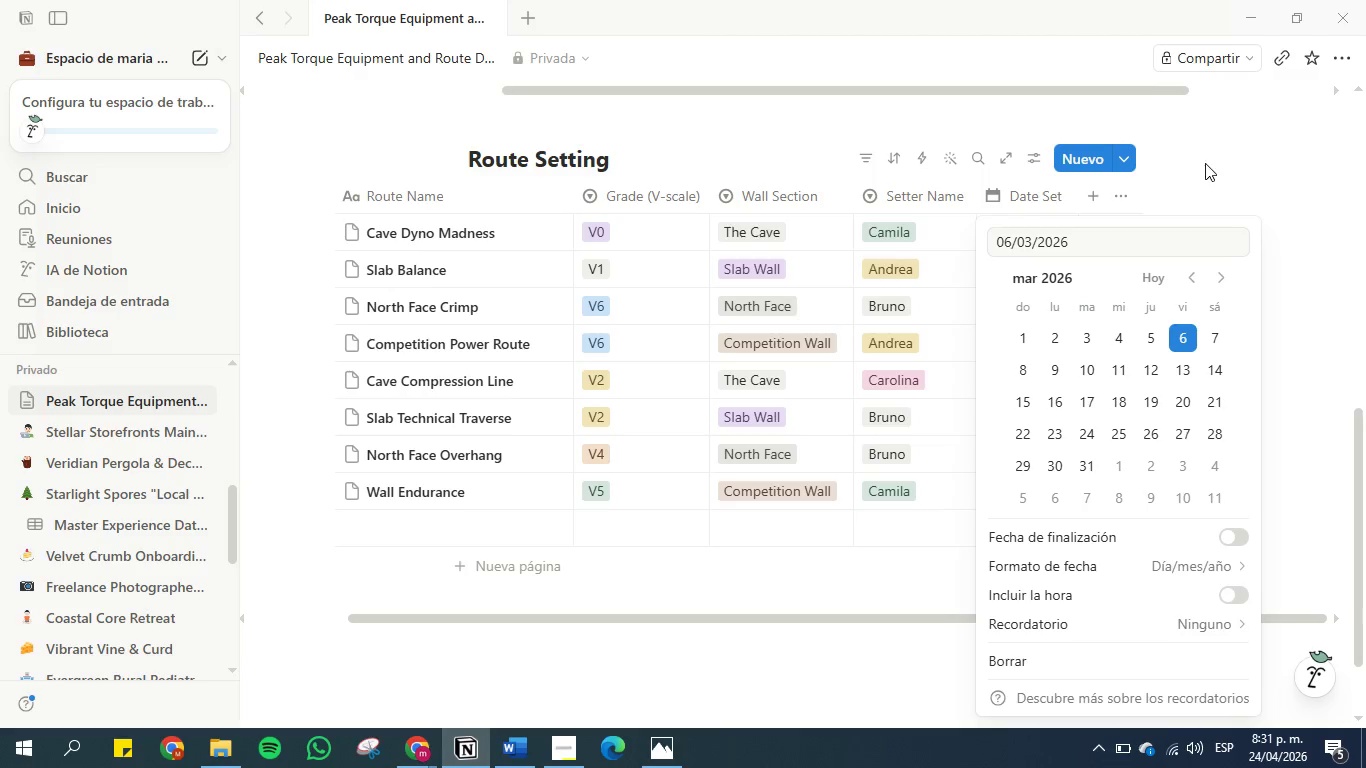 
left_click([1213, 136])
 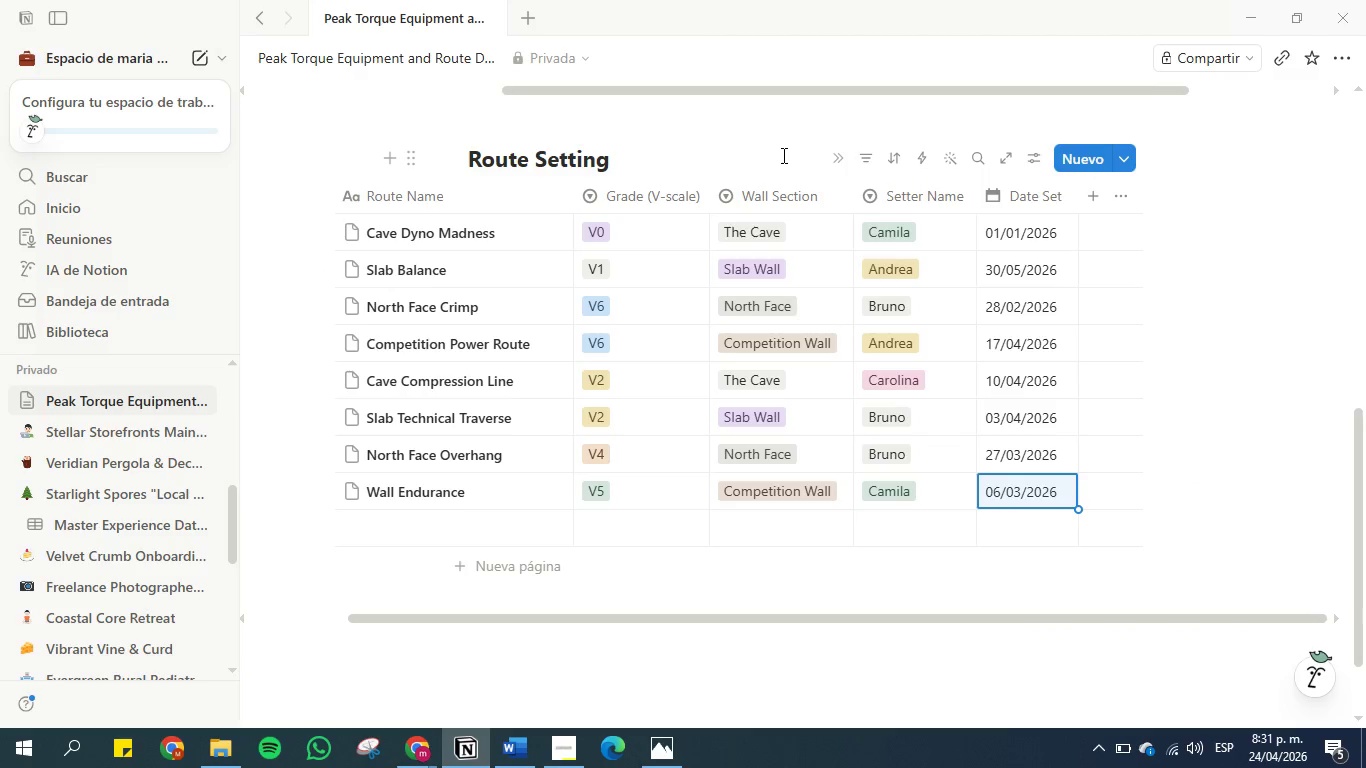 
left_click([507, 754])
 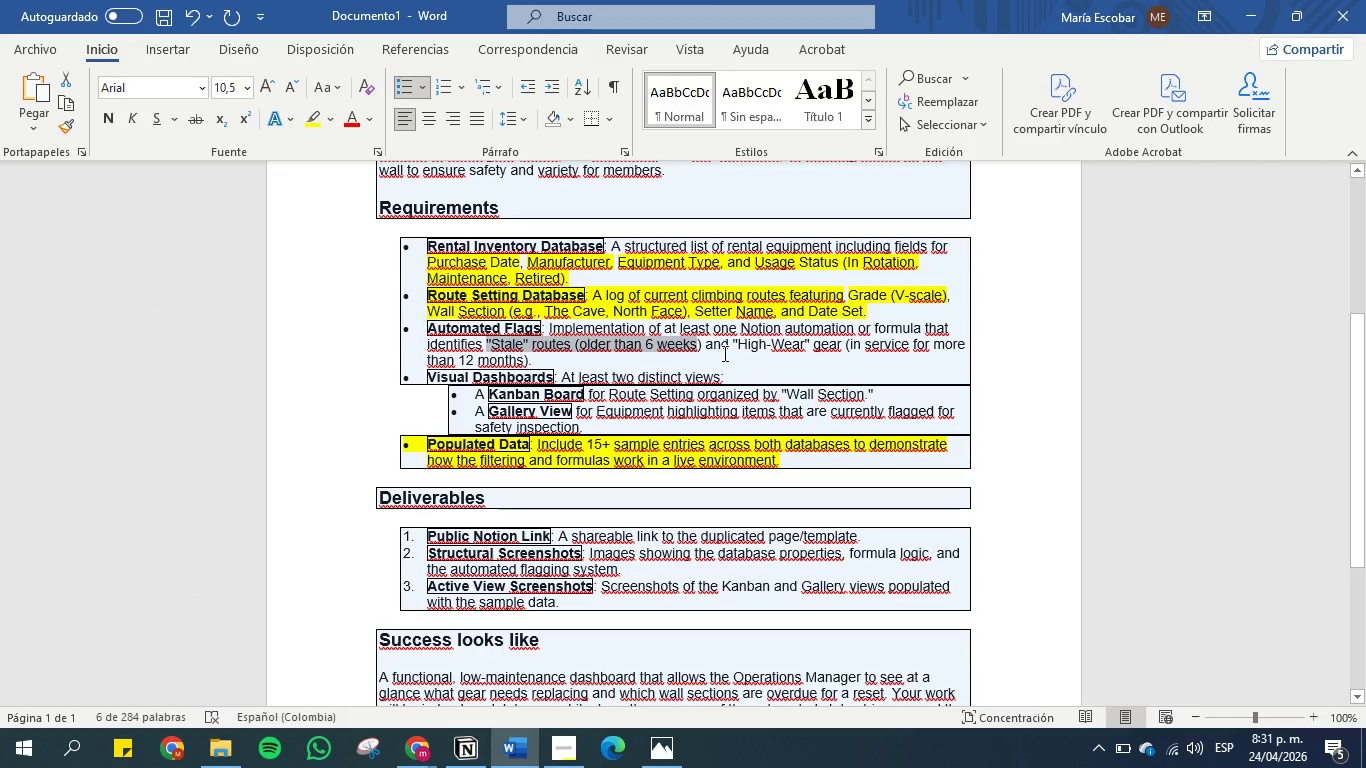 
left_click([728, 348])
 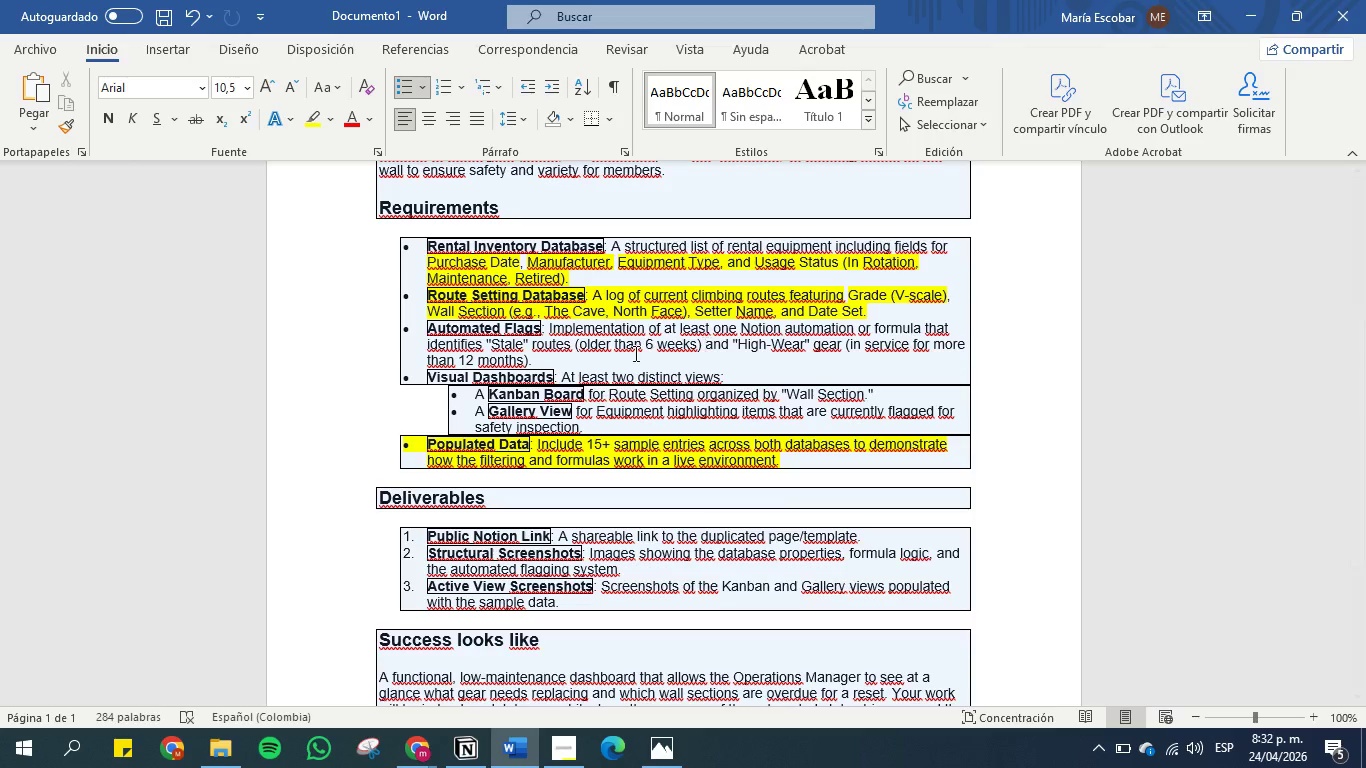 
wait(26.7)
 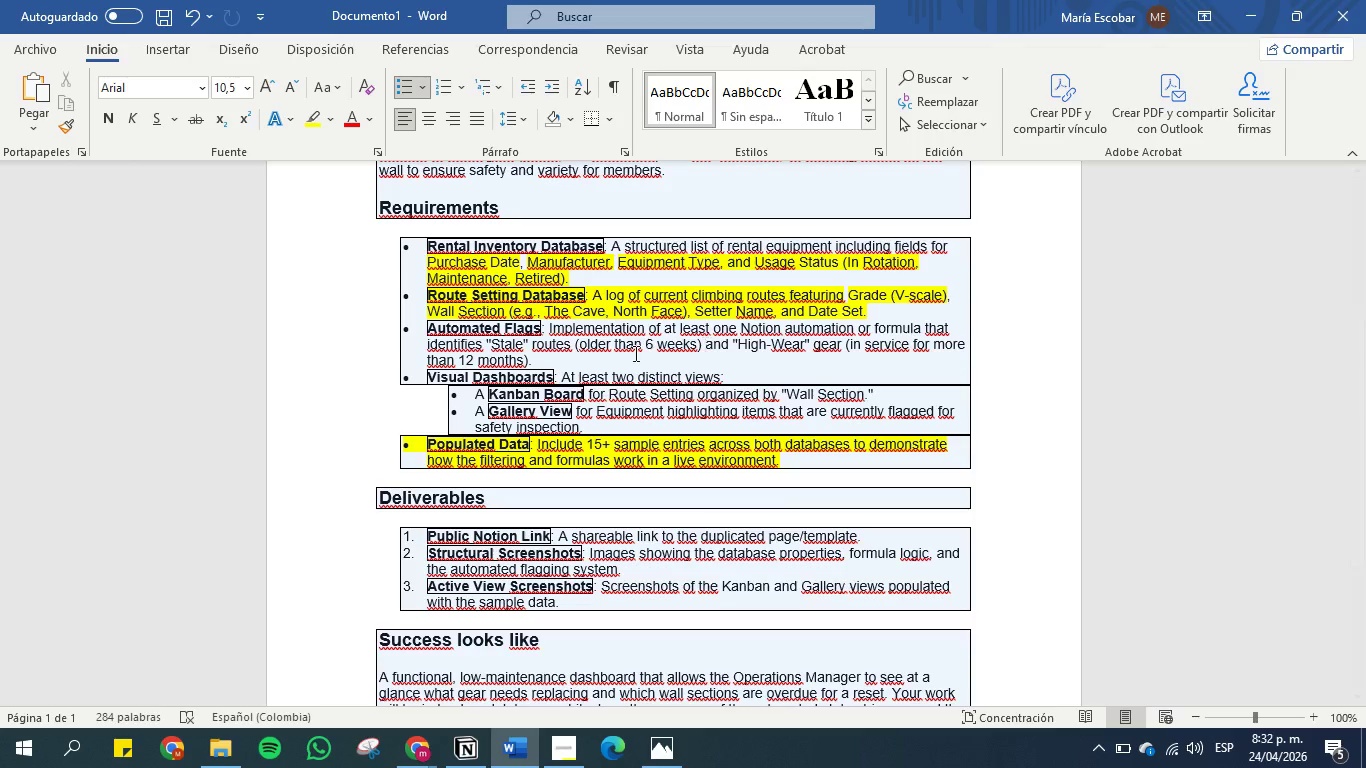 
left_click_drag(start_coordinate=[492, 342], to_coordinate=[559, 344])
 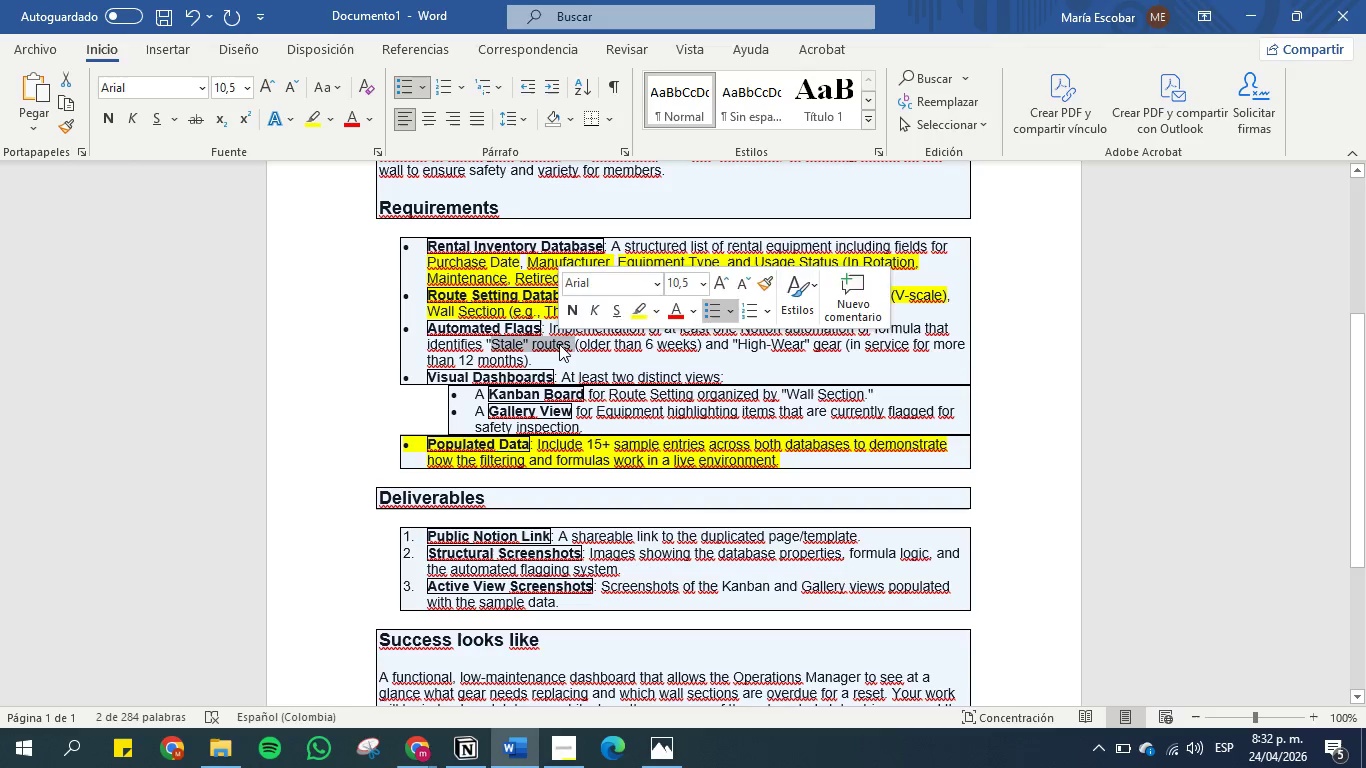 
key(Control+C)
 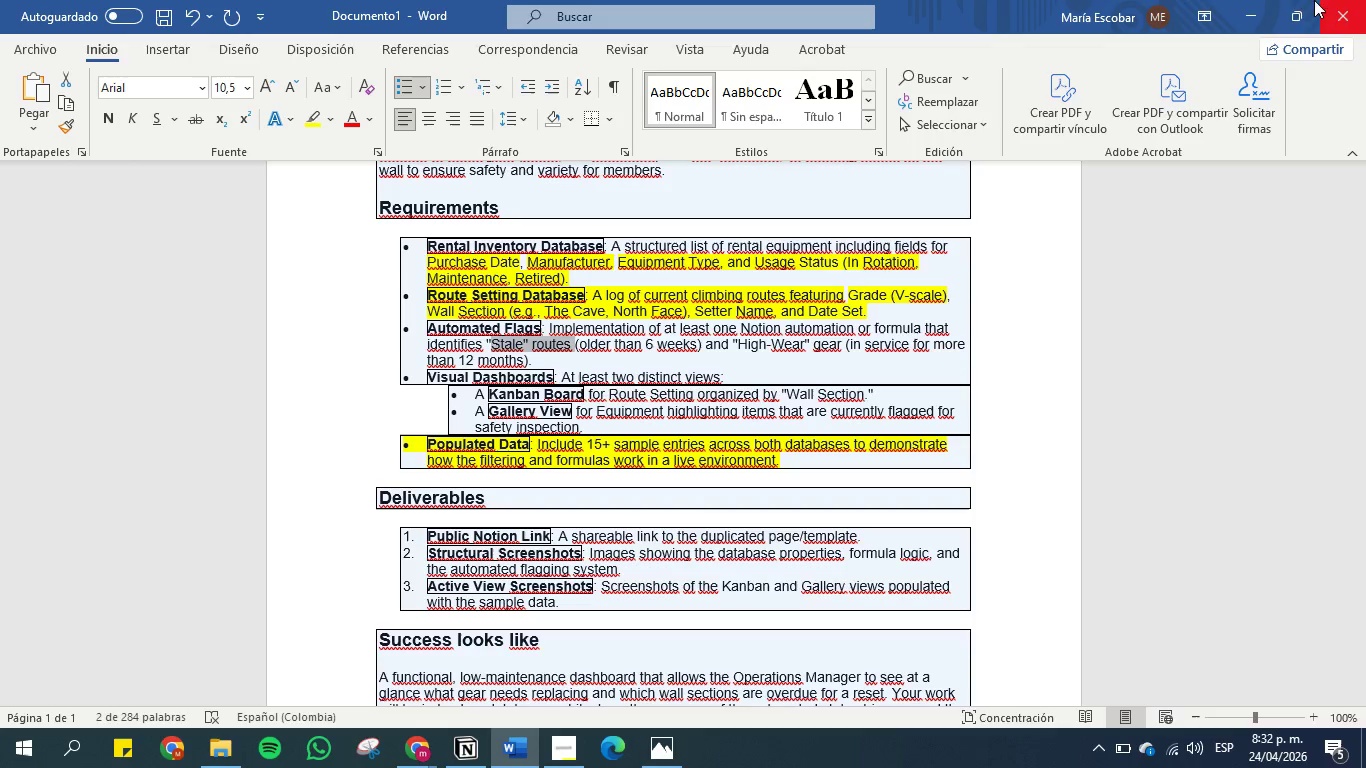 
left_click([1266, 3])
 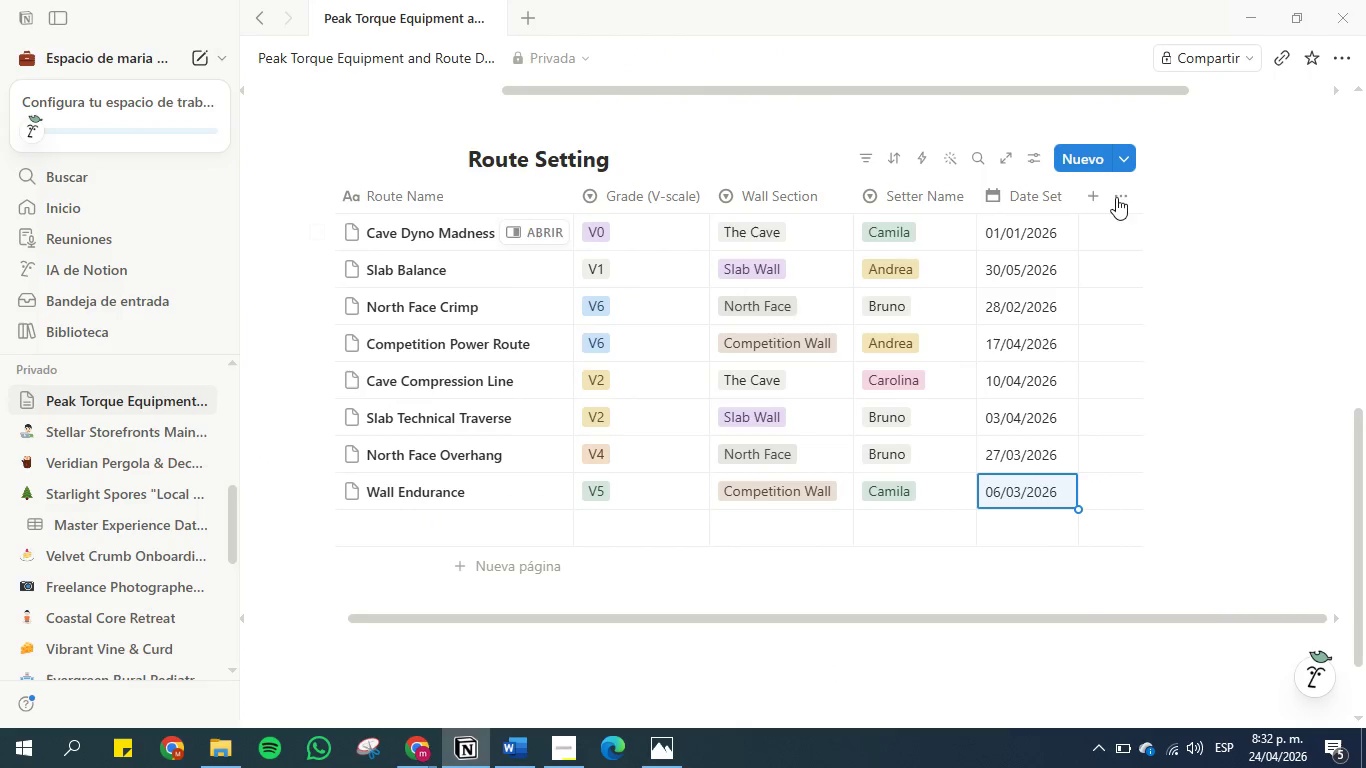 
left_click([1098, 197])
 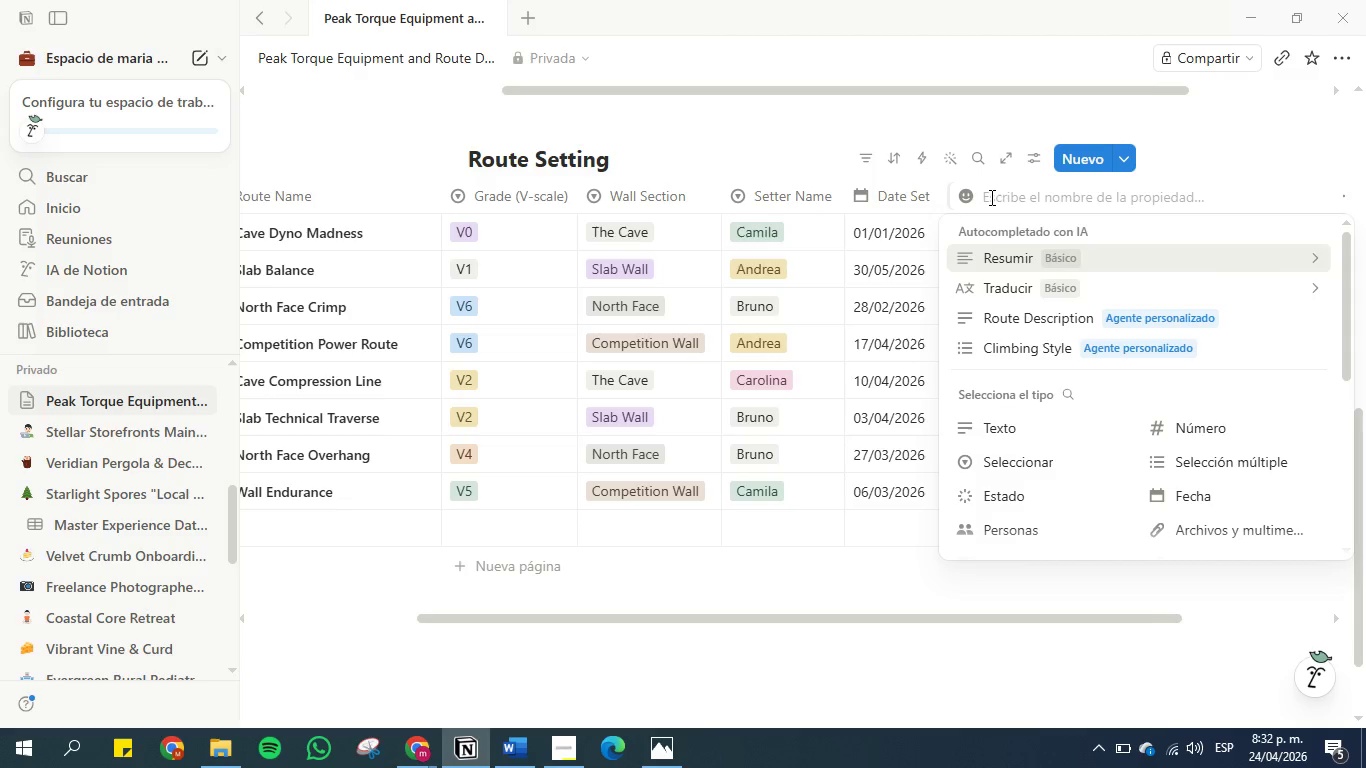 
wait(9.61)
 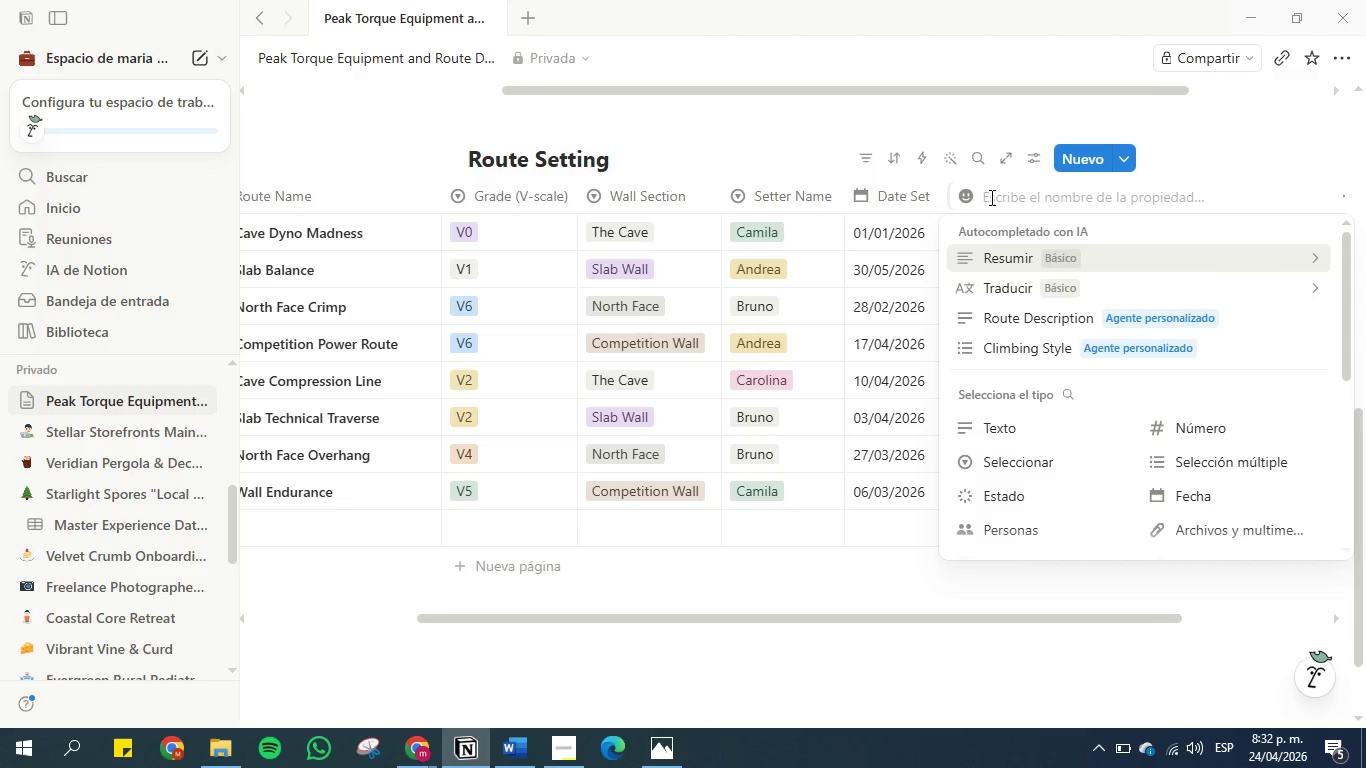 
left_click([999, 428])
 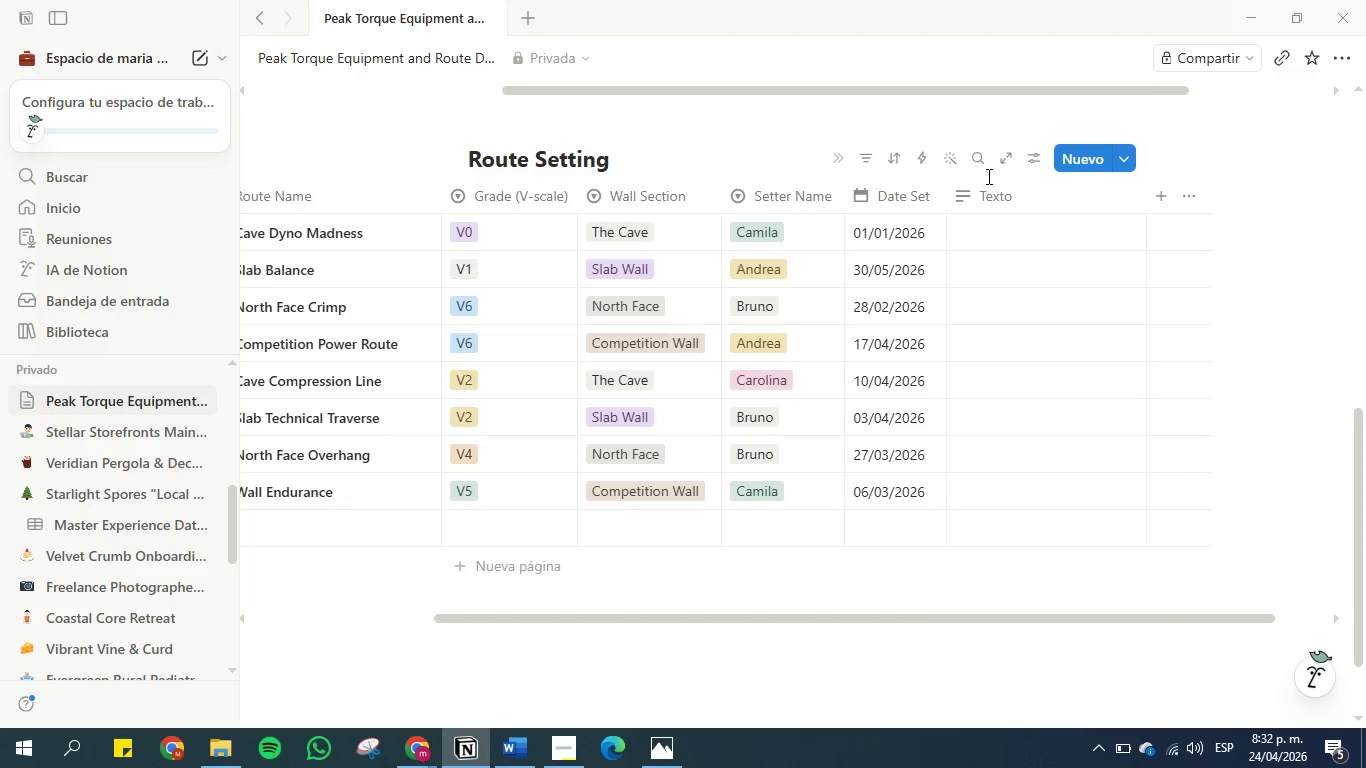 
left_click([992, 195])
 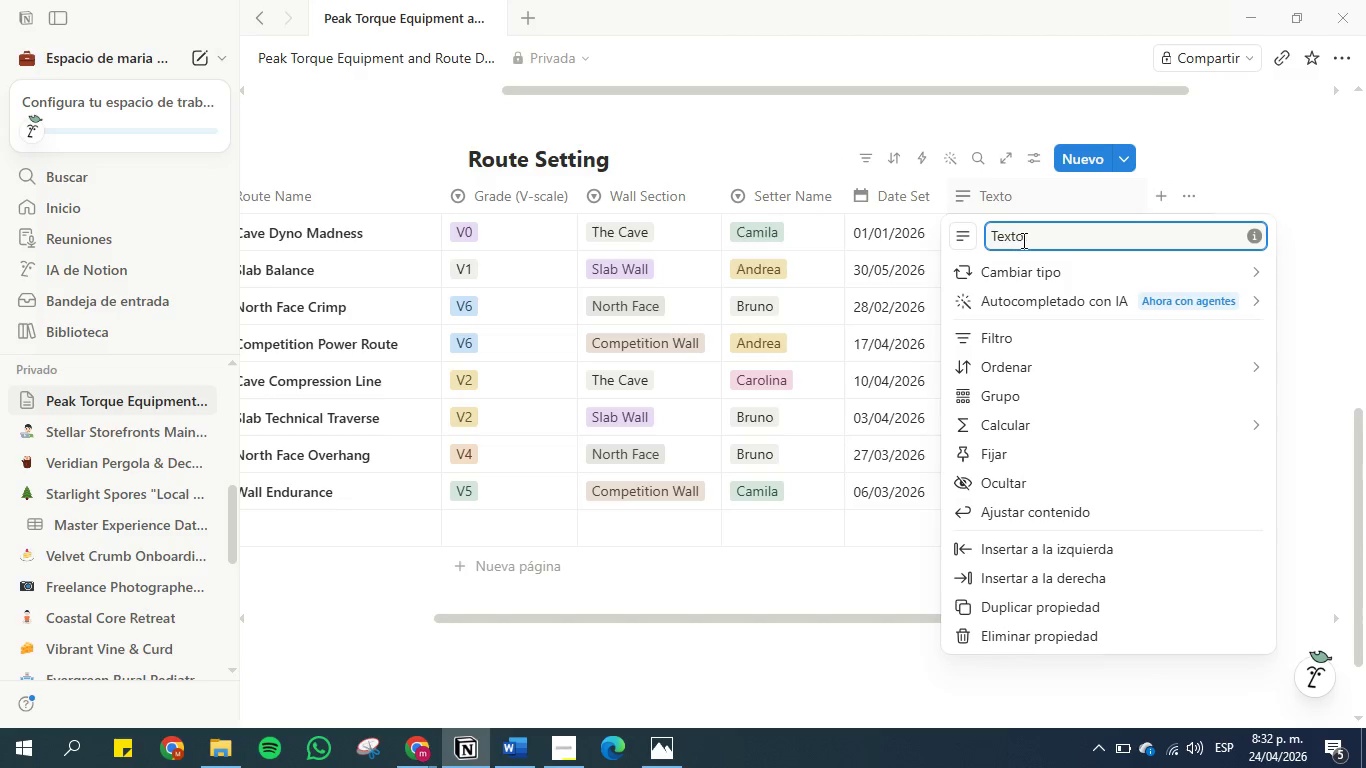 
double_click([1022, 238])
 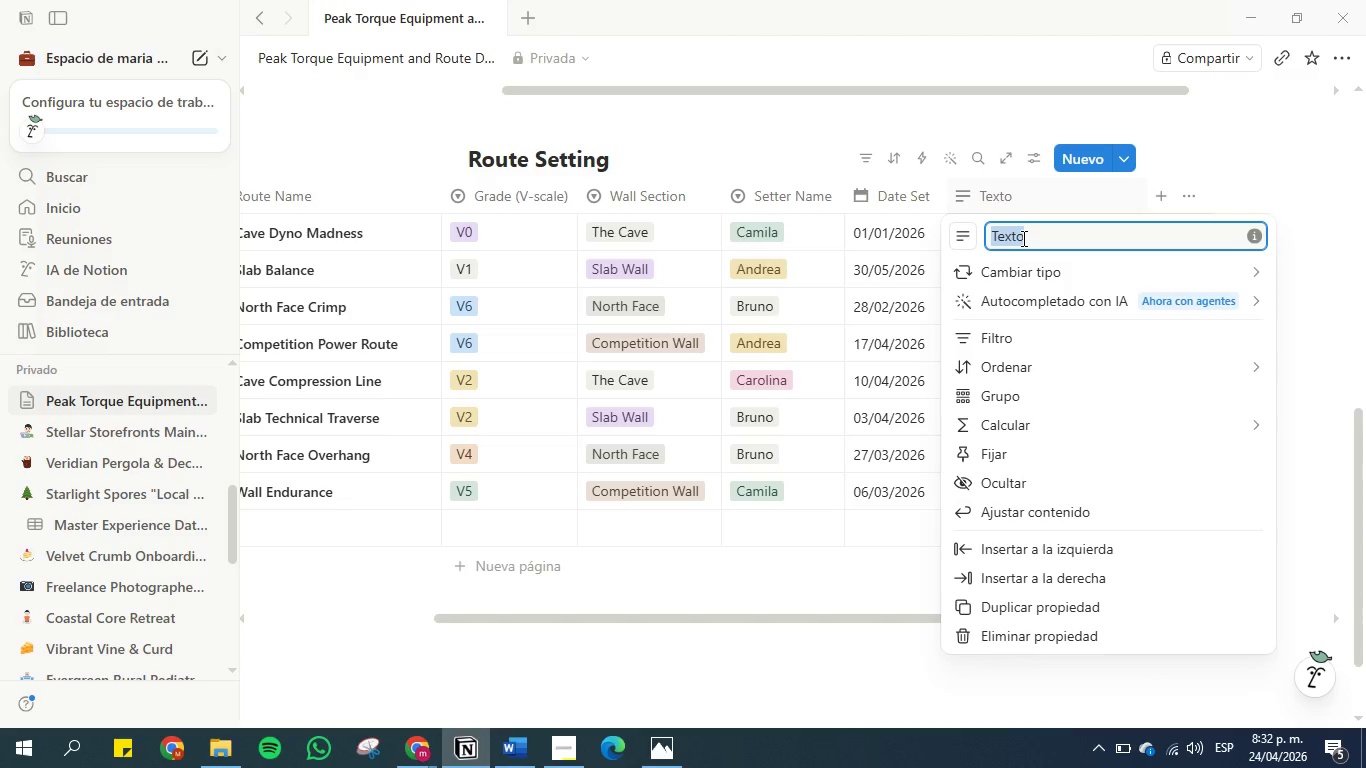 
key(Control+V)
 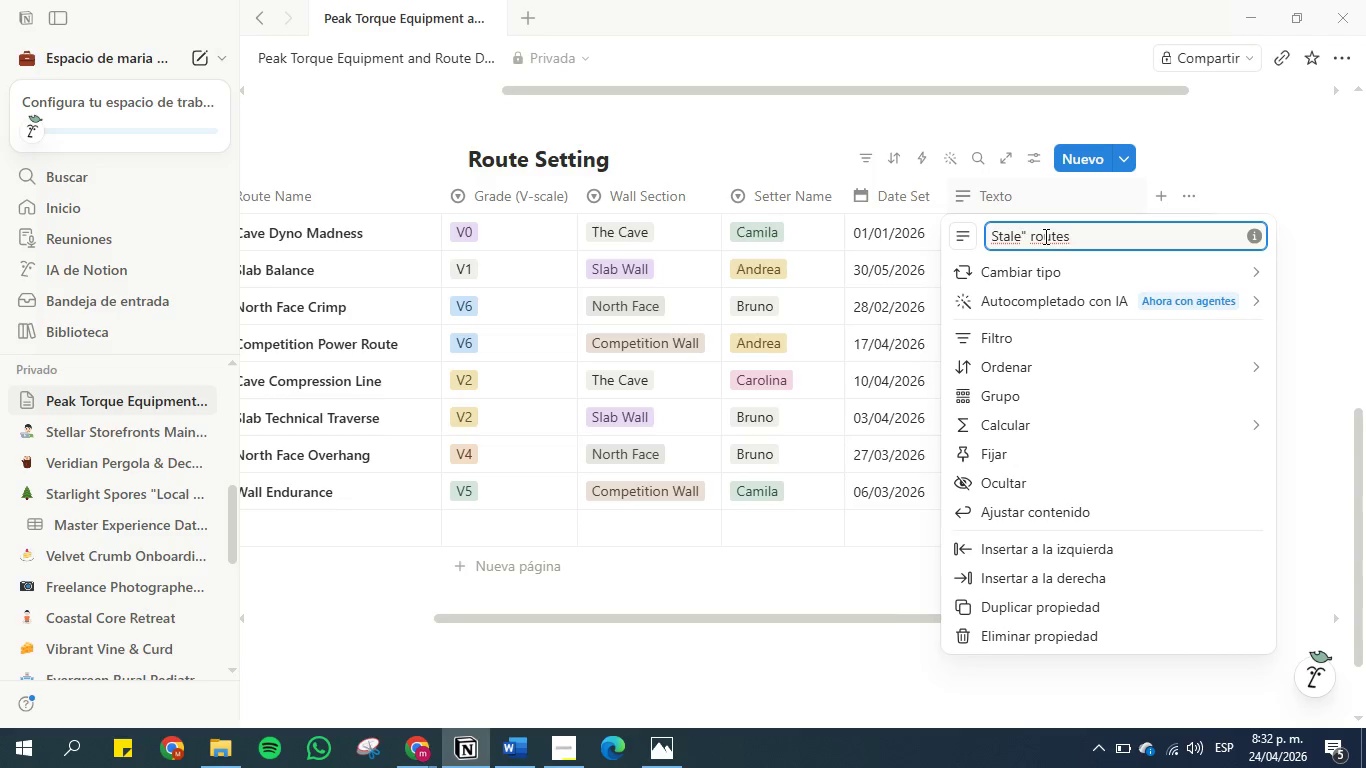 
left_click([1029, 234])
 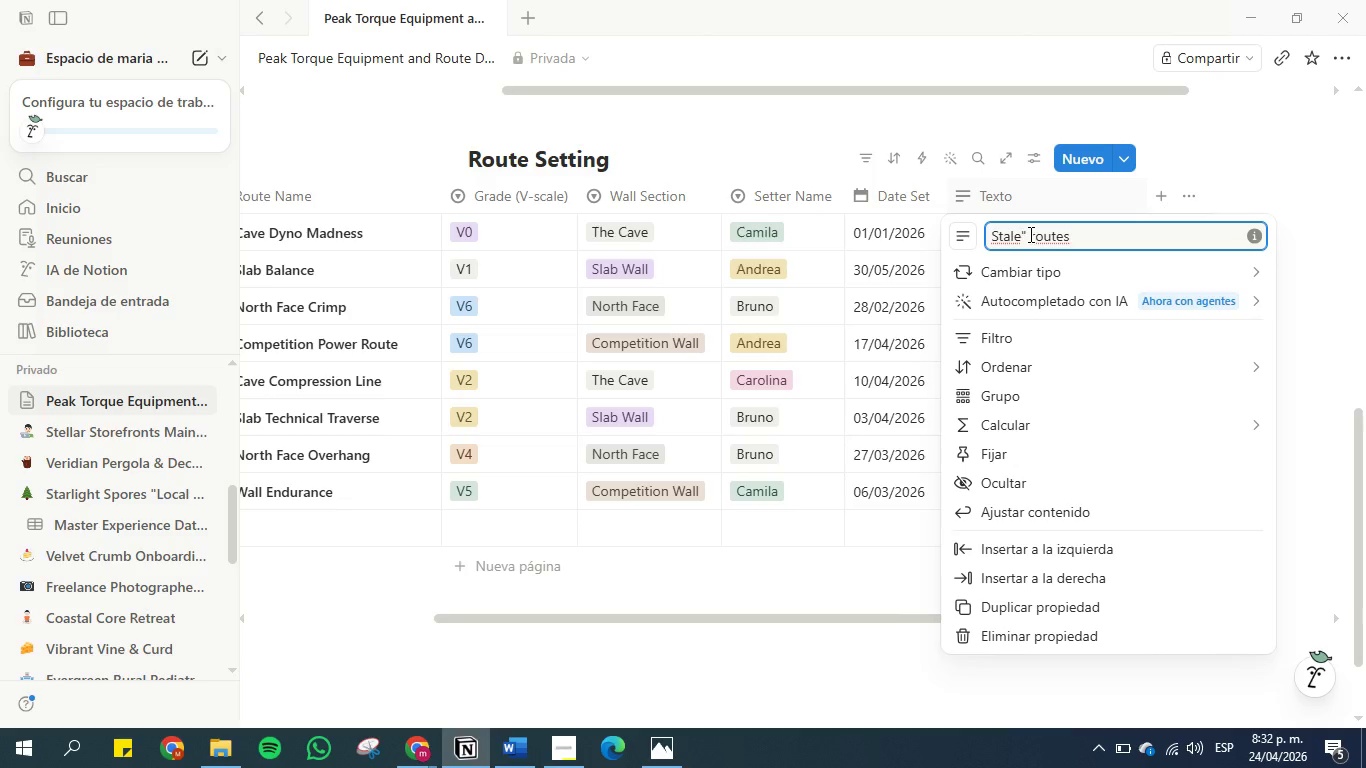 
key(Backspace)
 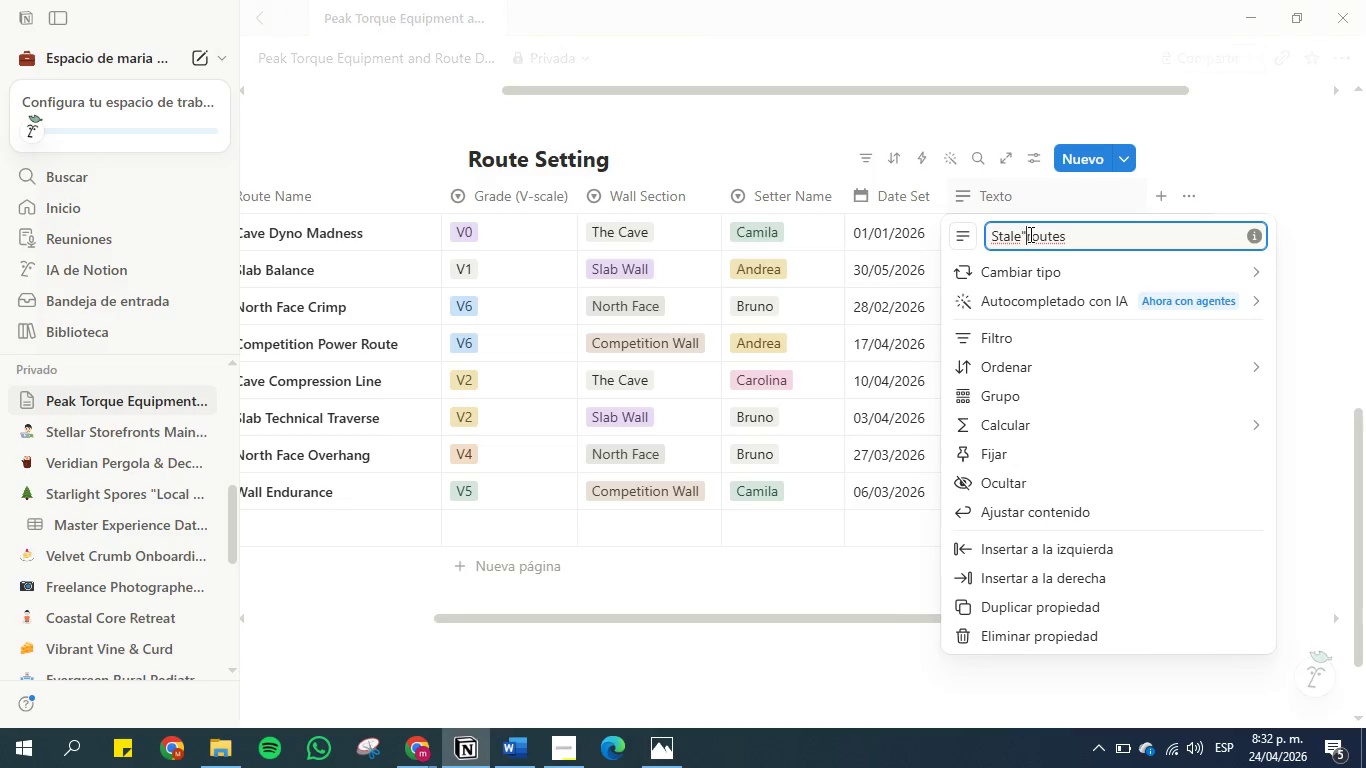 
key(Backspace)
 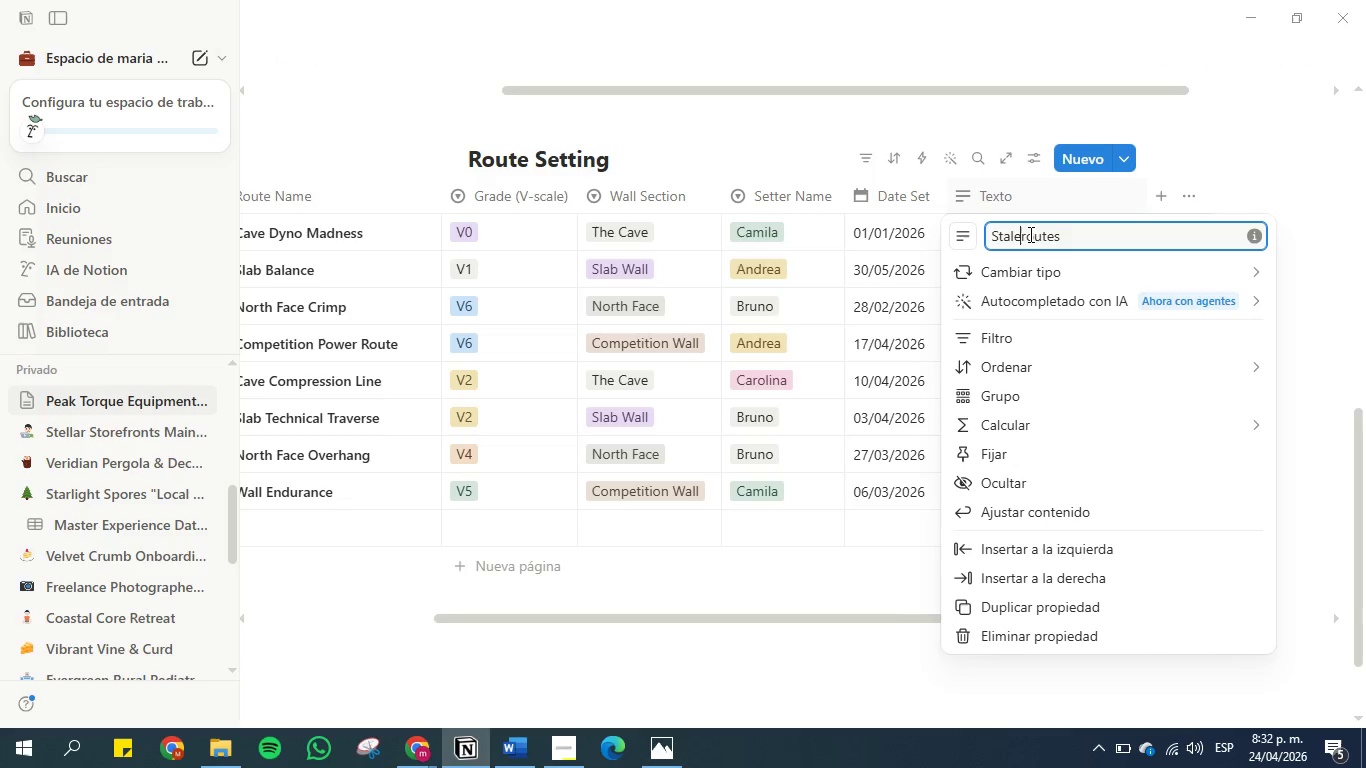 
key(Space)
 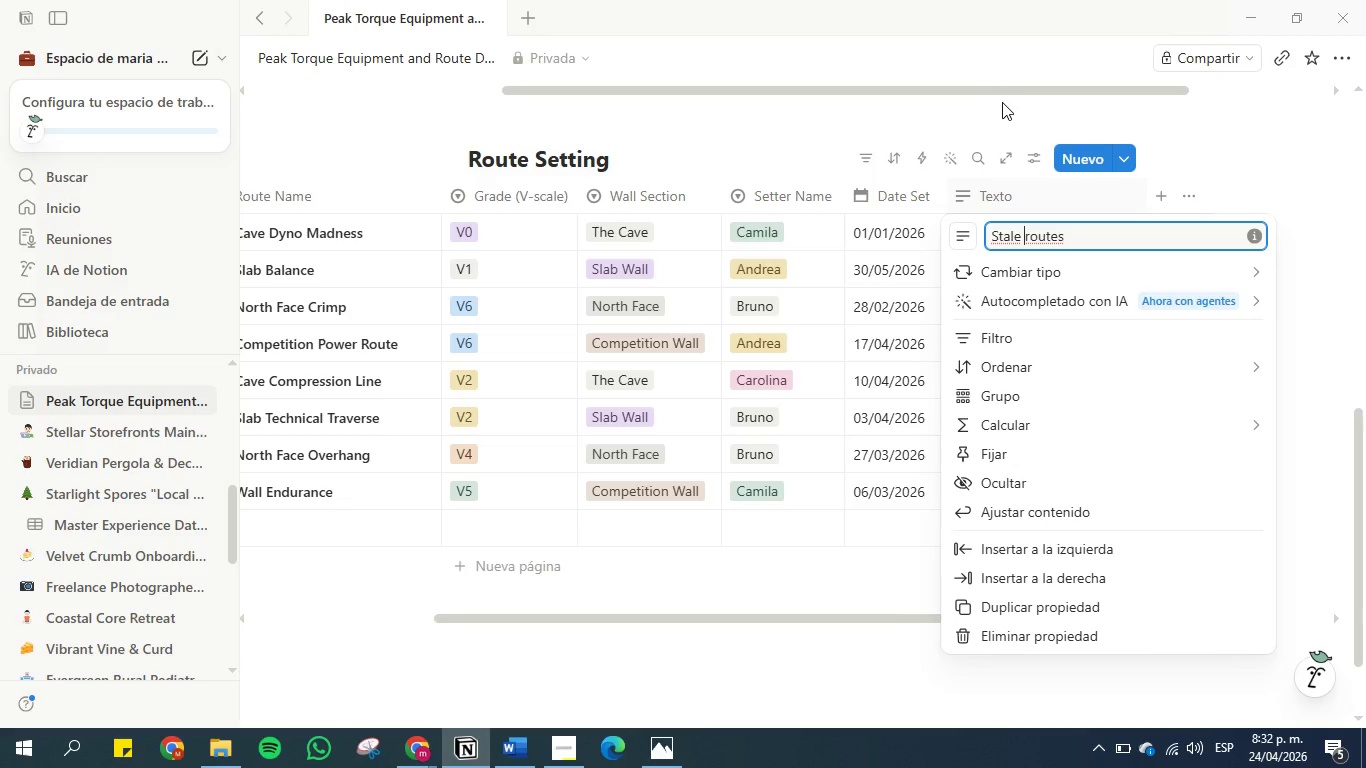 
left_click([1000, 112])
 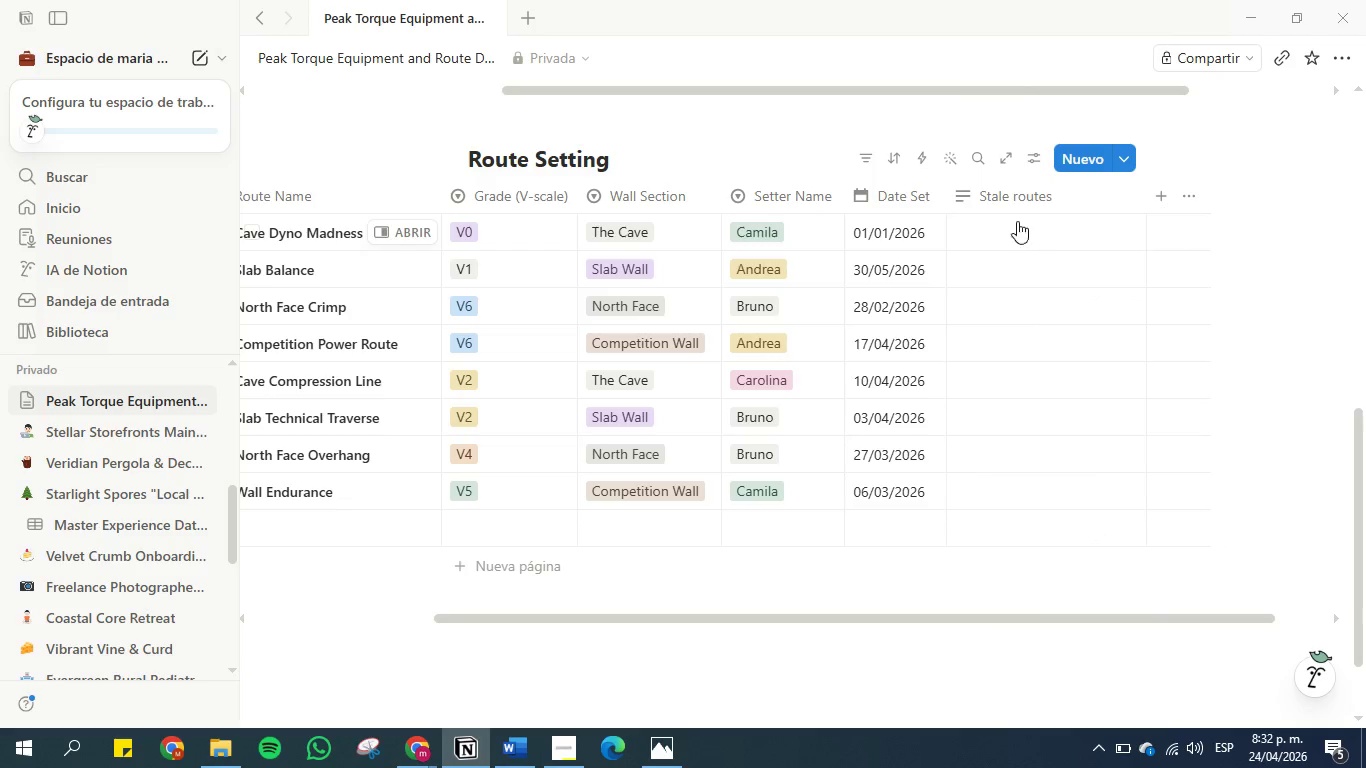 
left_click([1026, 197])
 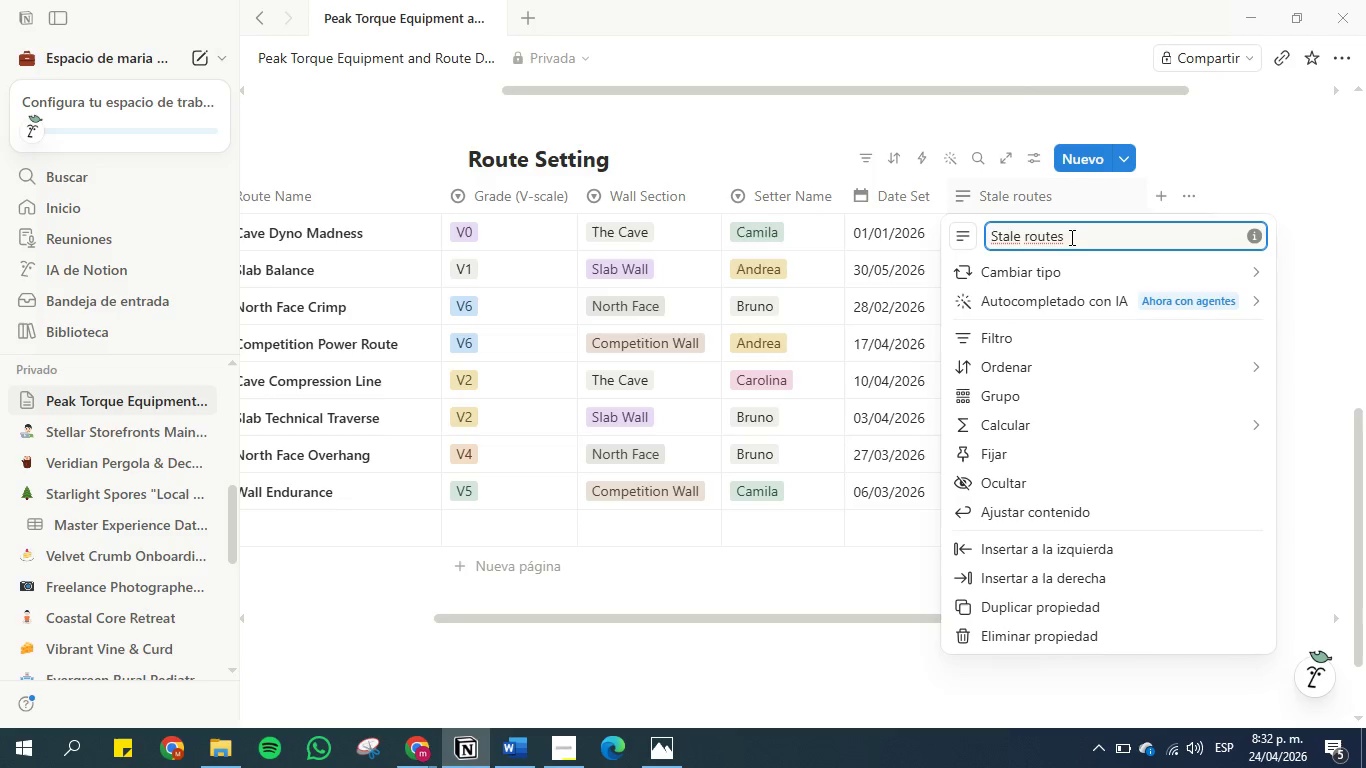 
key(Backspace)
 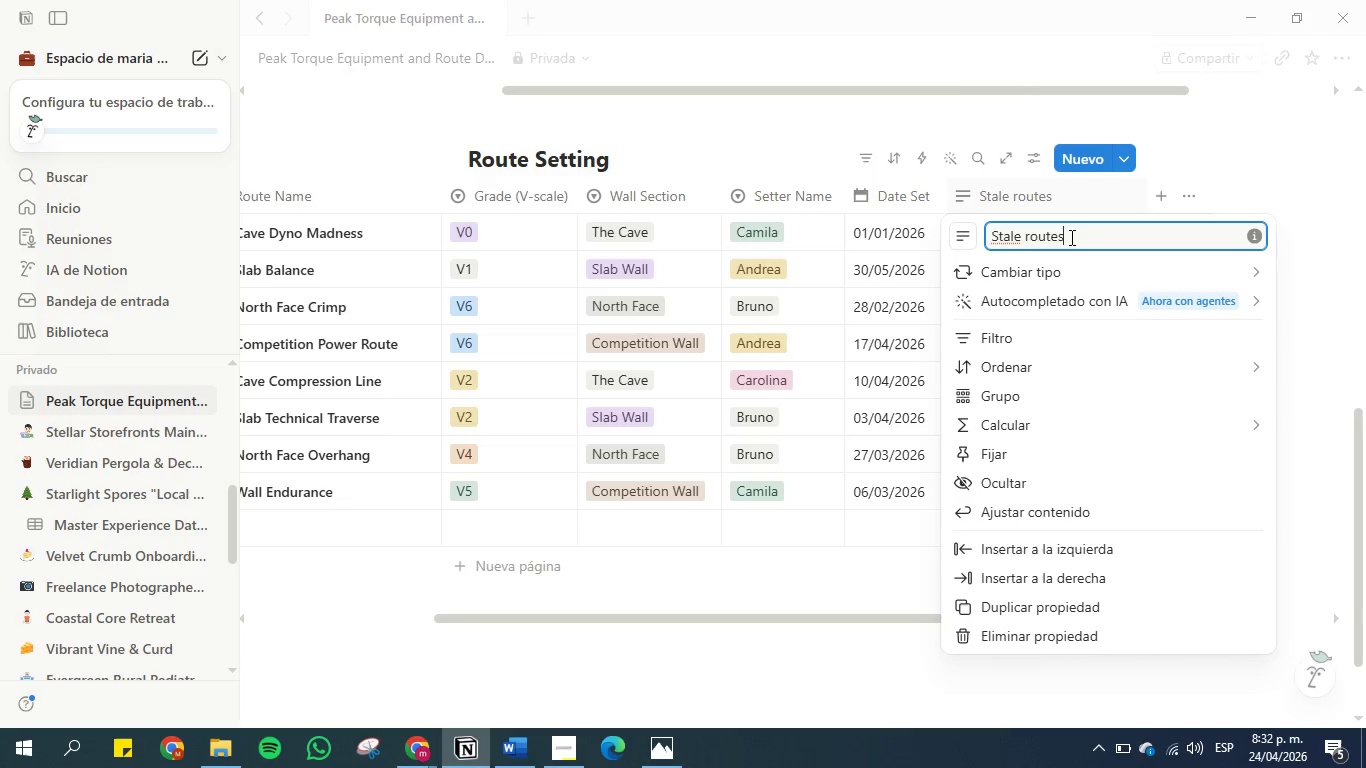 
key(Backspace)
 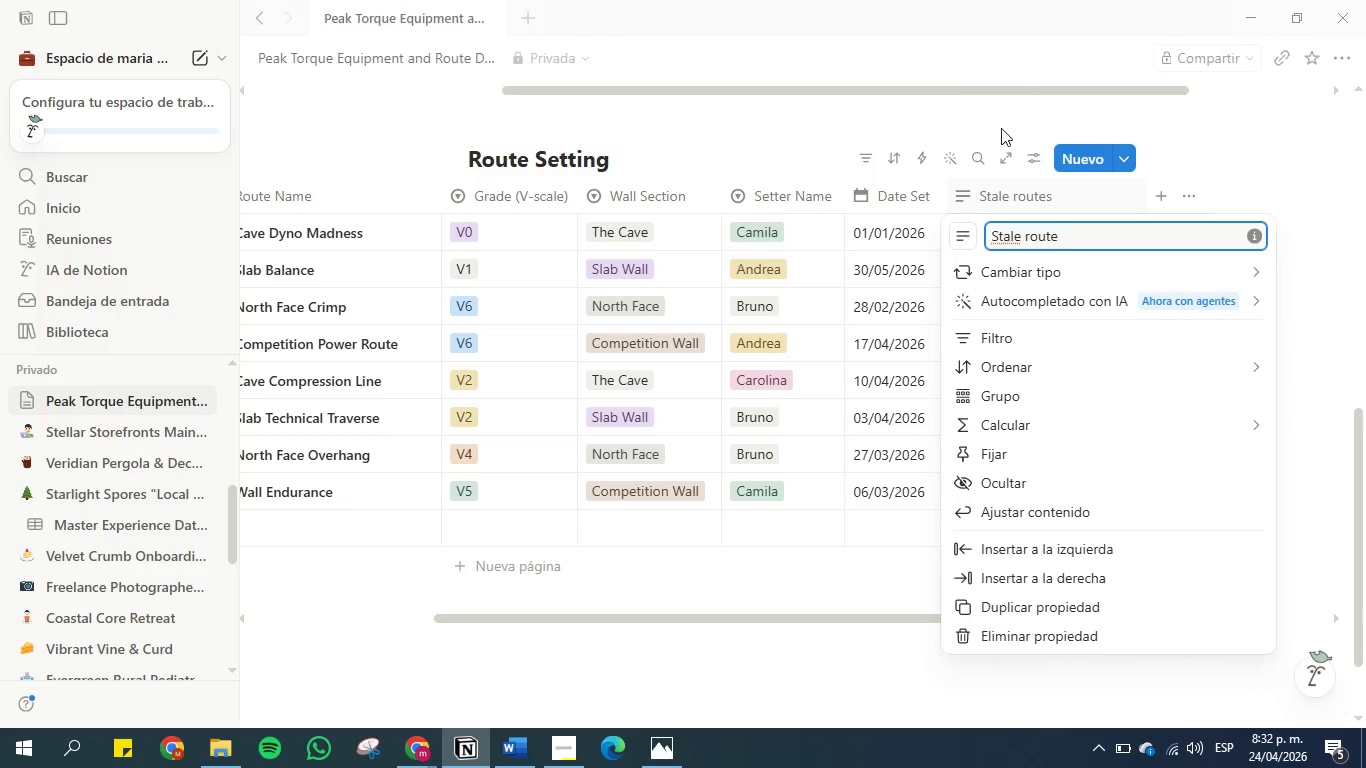 
left_click([996, 121])
 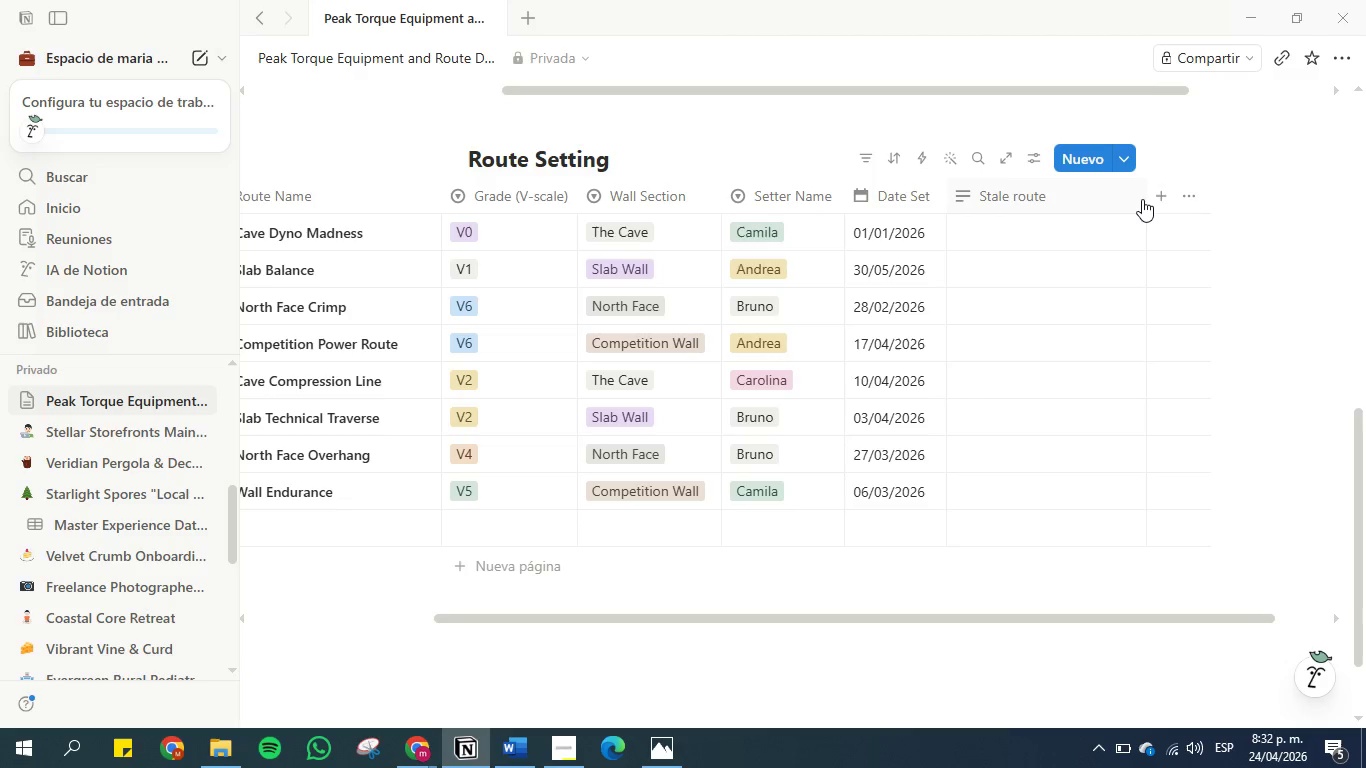 
left_click_drag(start_coordinate=[1145, 199], to_coordinate=[1064, 197])
 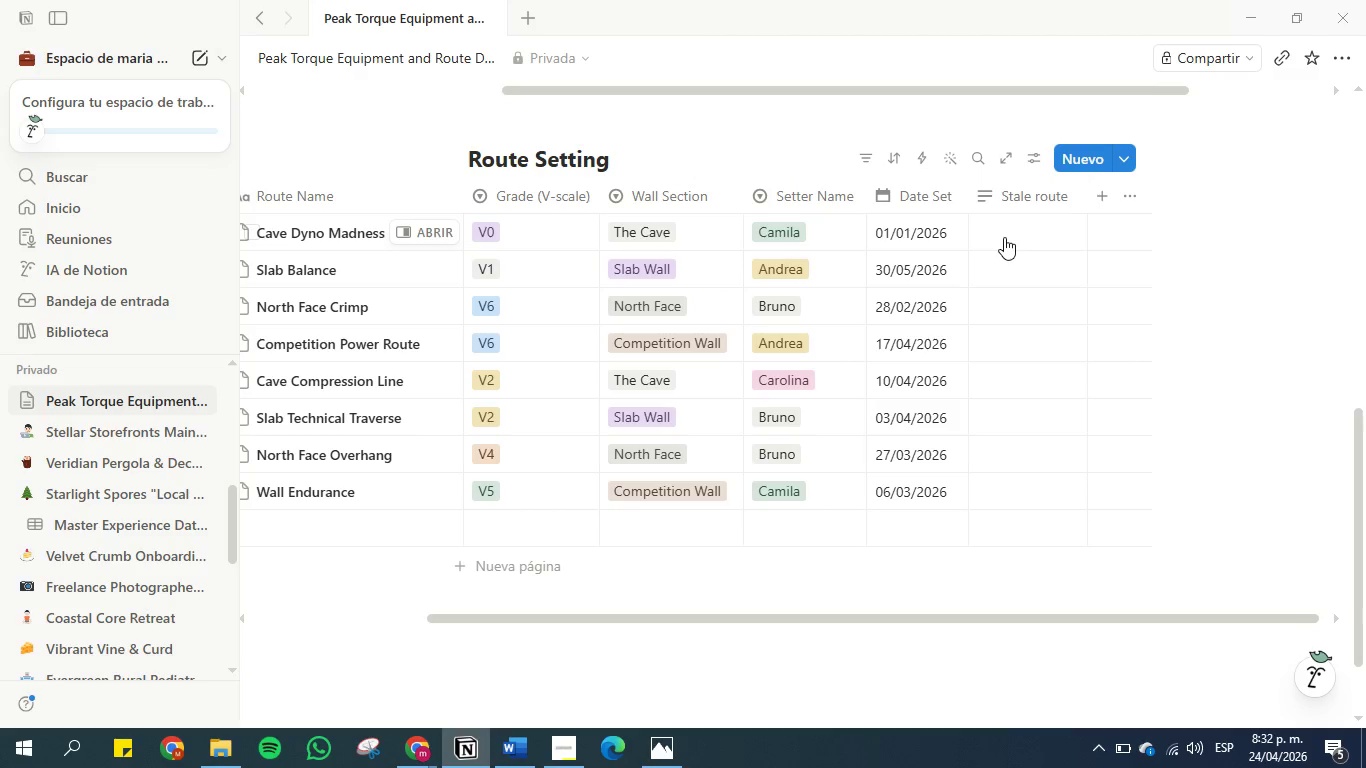 
wait(7.05)
 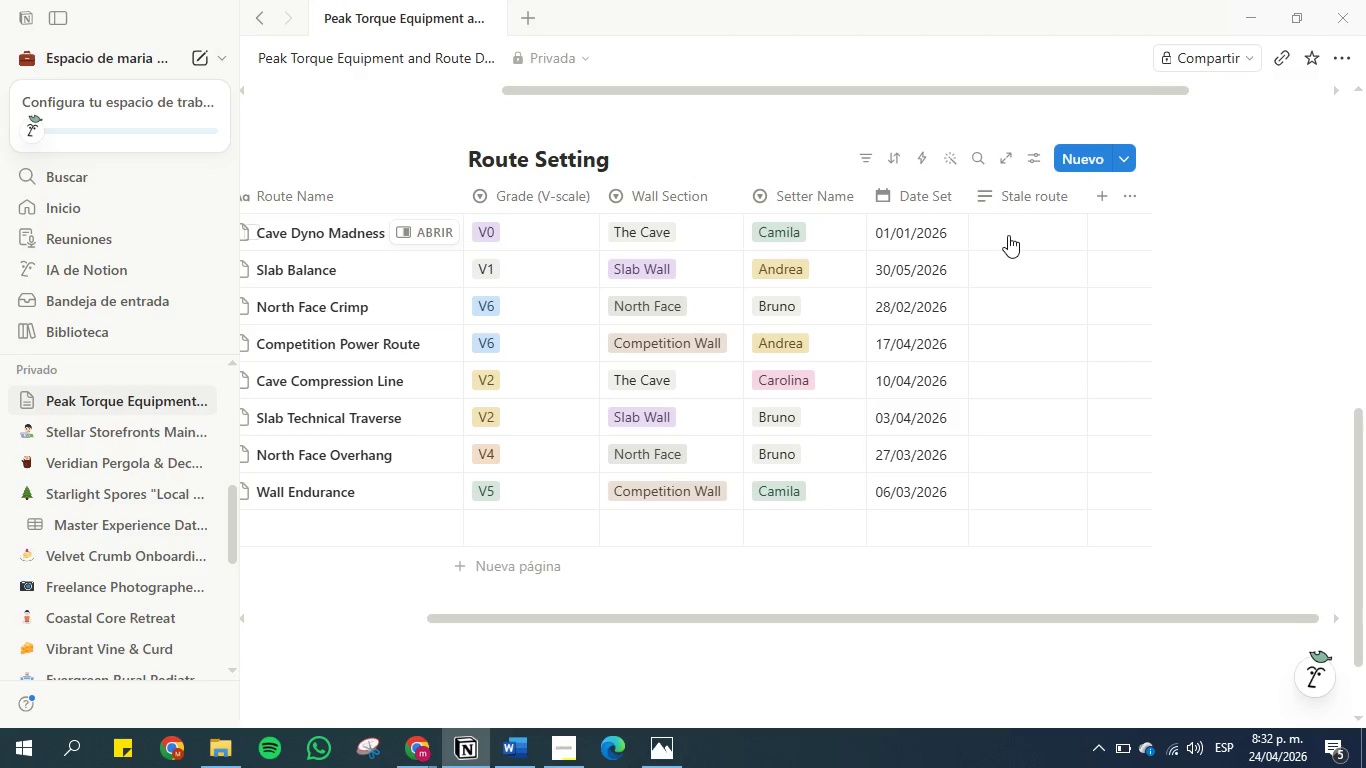 
left_click_drag(start_coordinate=[489, 751], to_coordinate=[494, 750])
 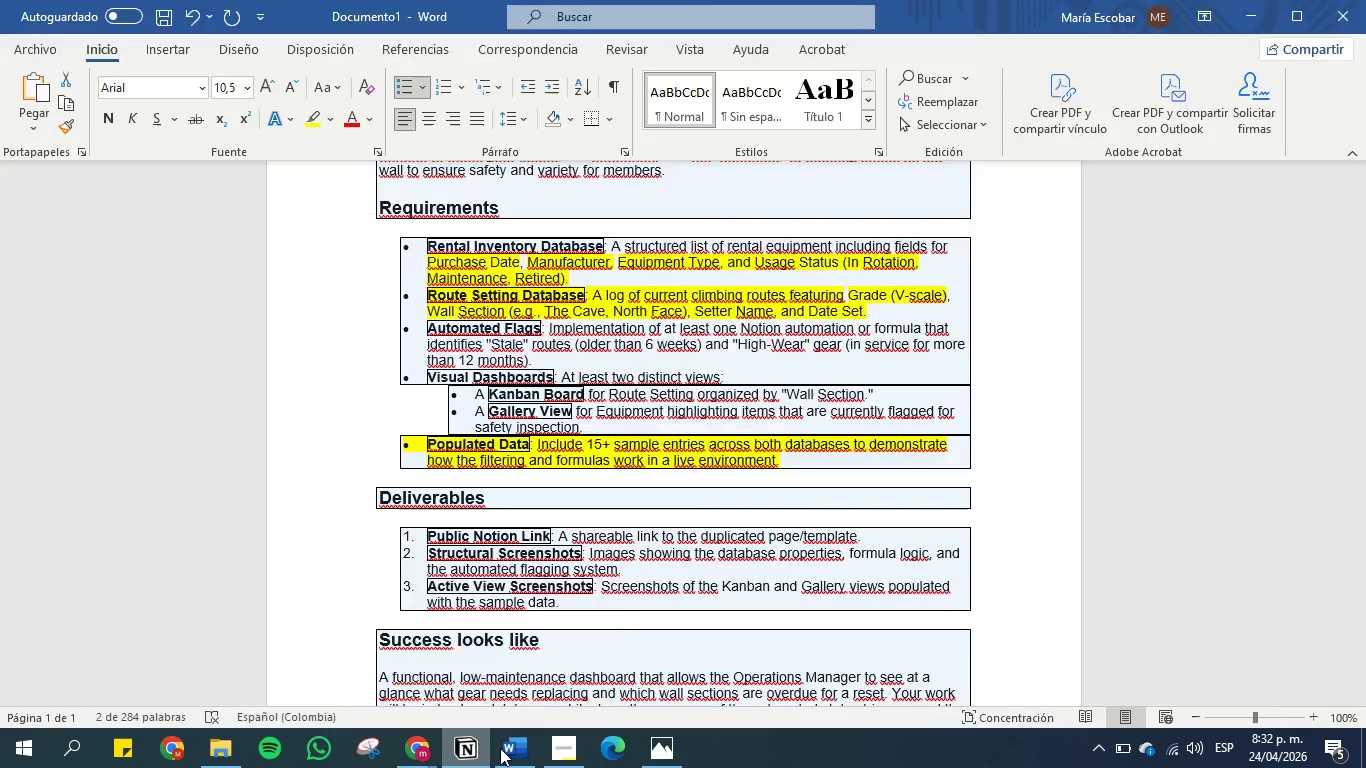 
double_click([500, 748])
 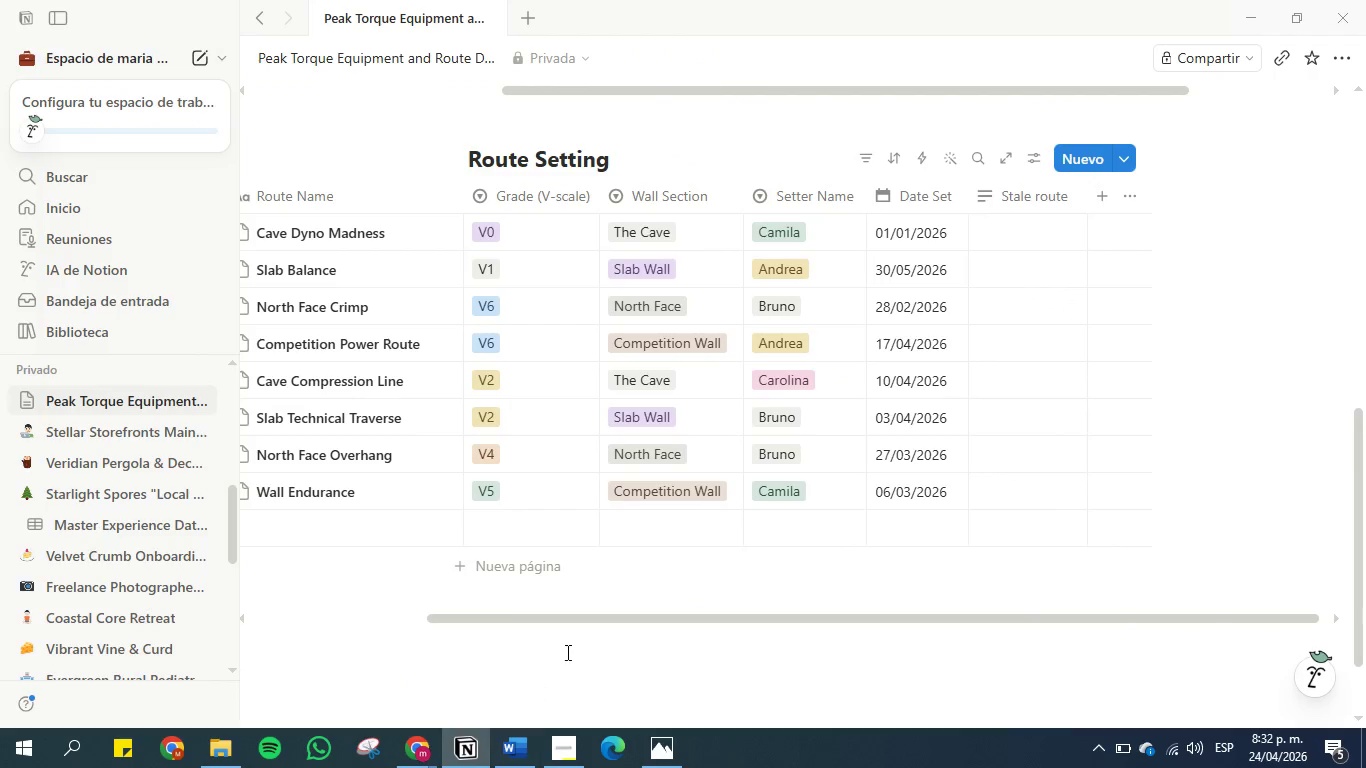 
left_click_drag(start_coordinate=[586, 611], to_coordinate=[424, 602])
 